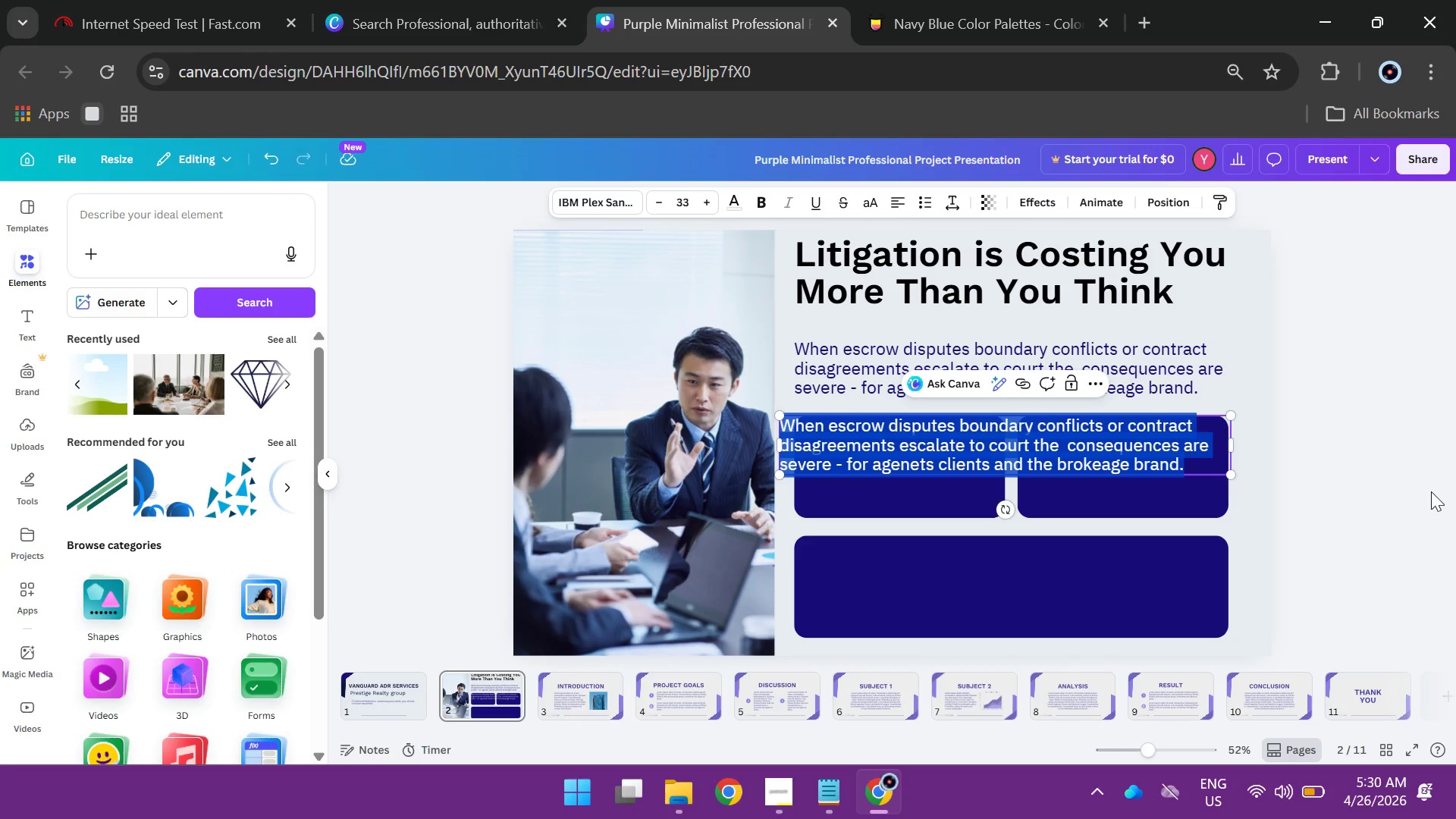 
left_click([1431, 491])
 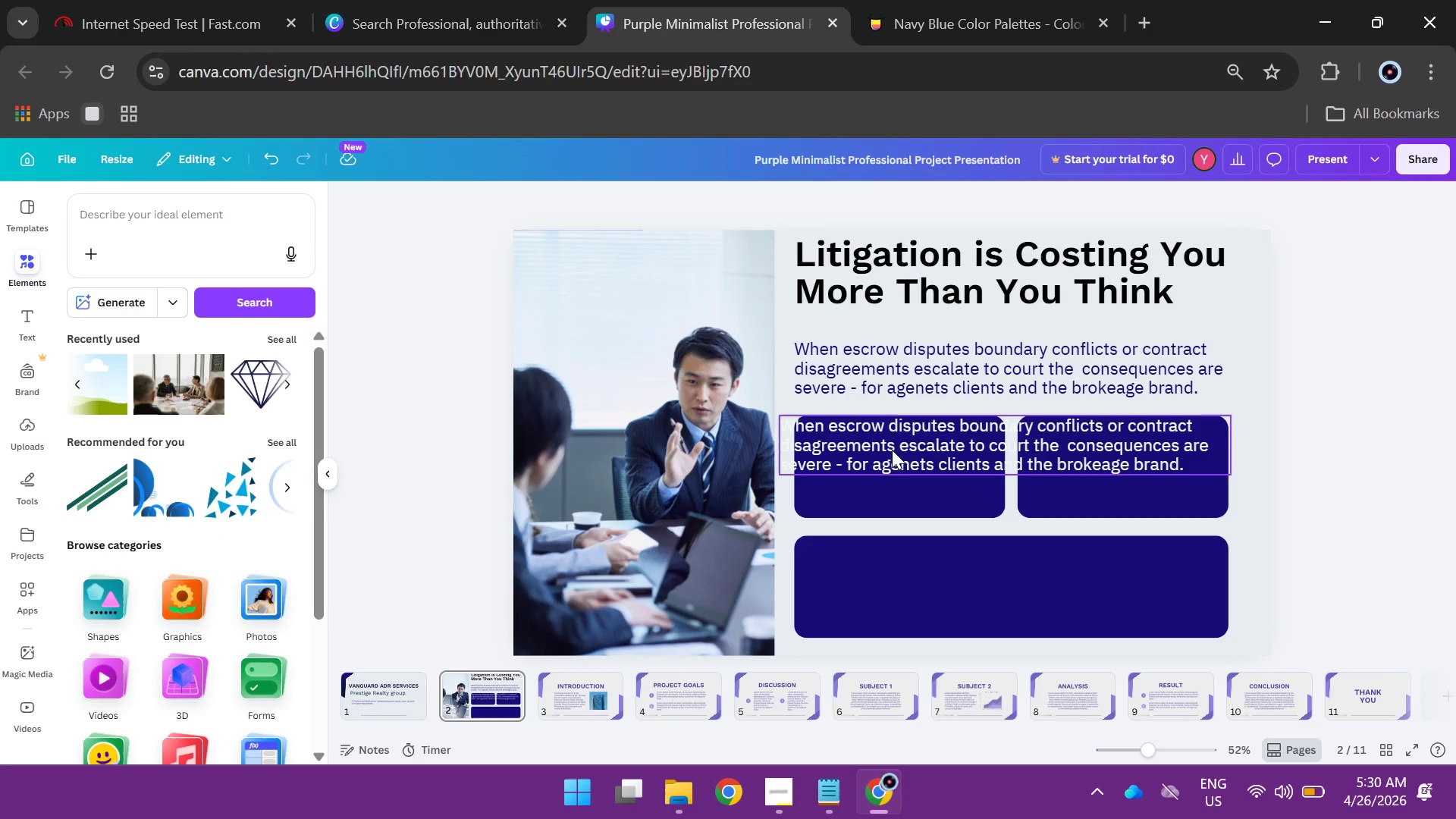 
left_click_drag(start_coordinate=[892, 450], to_coordinate=[911, 466])
 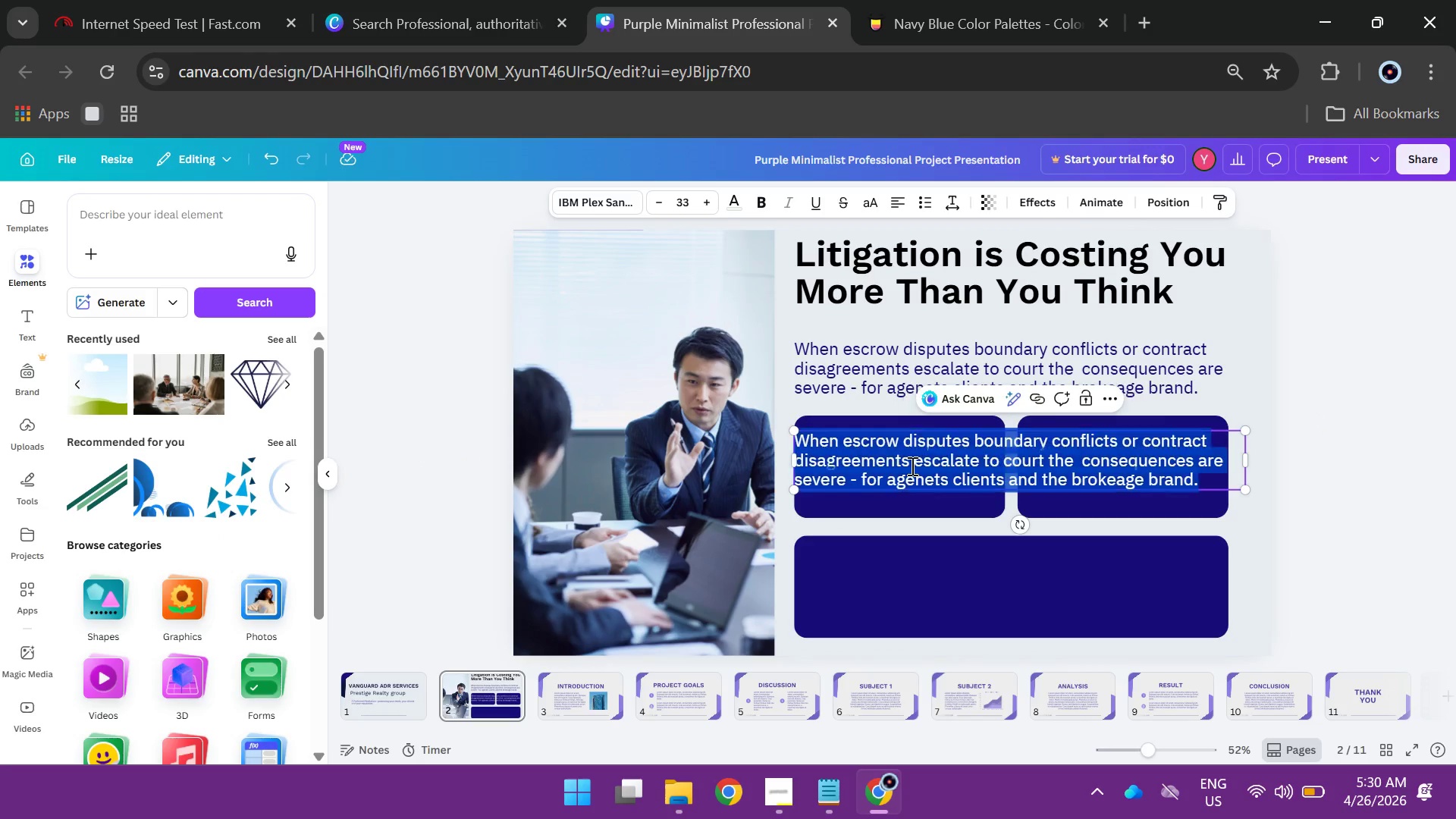 
double_click([911, 466])
 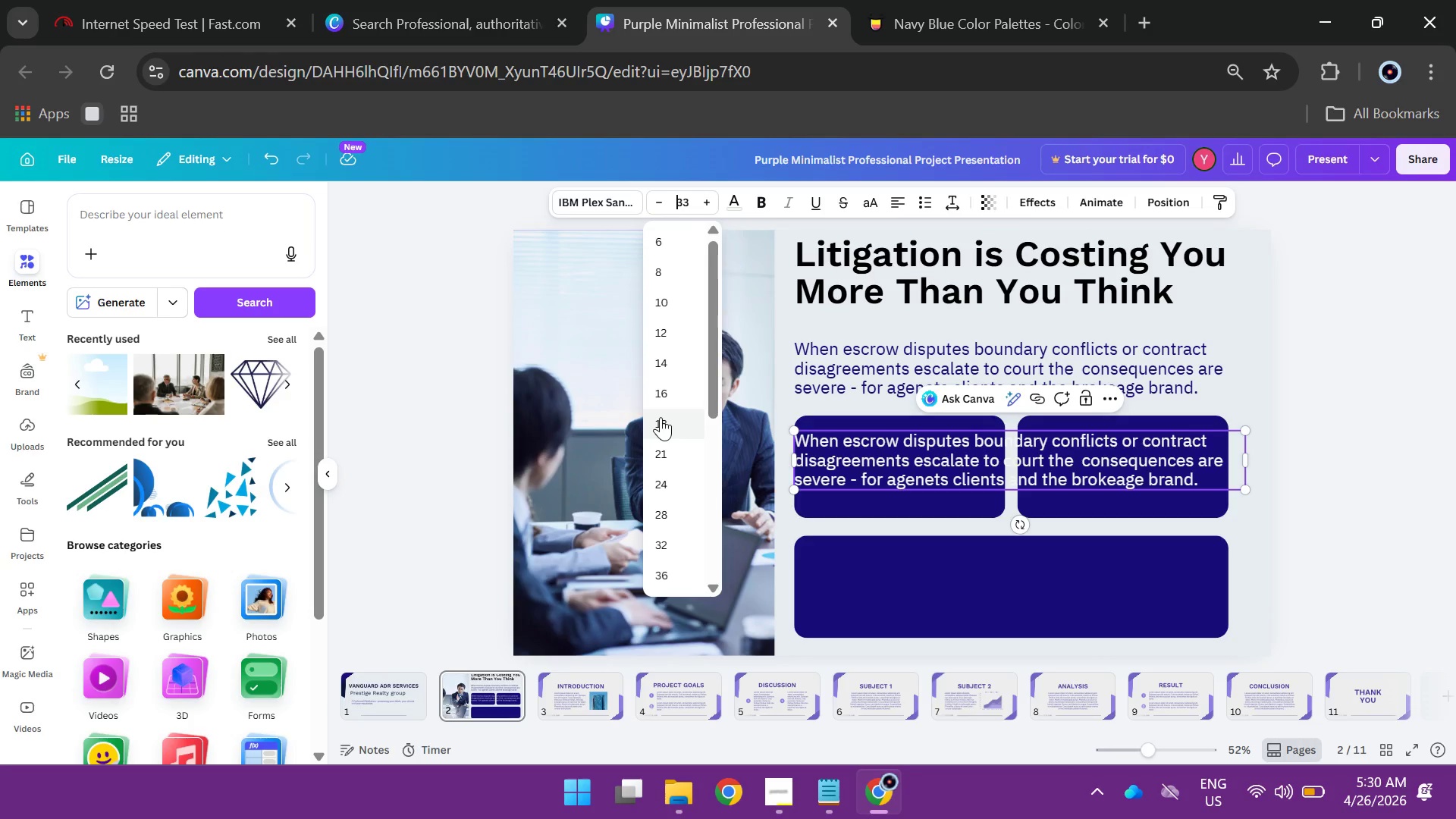 
left_click([663, 443])
 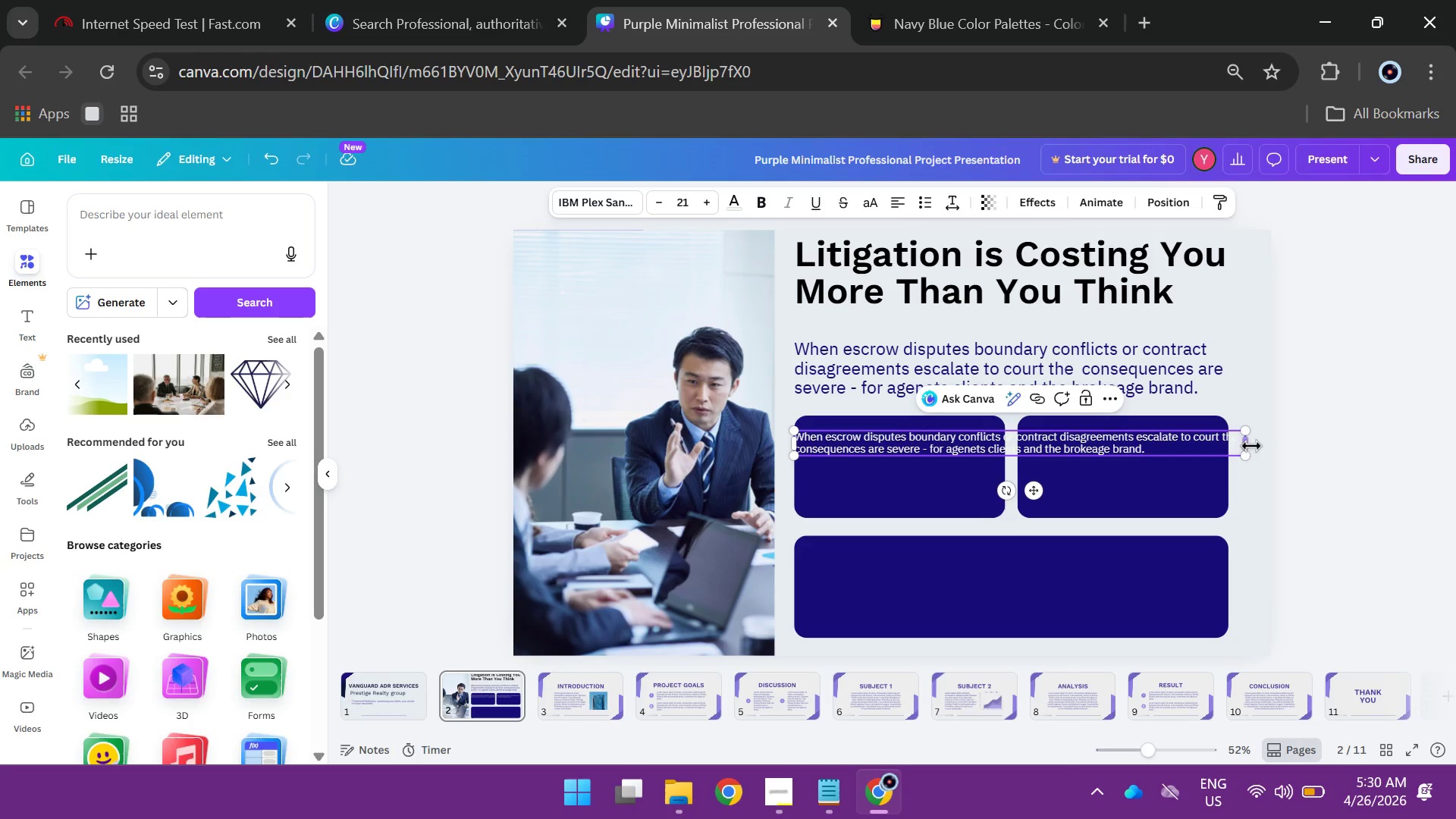 
left_click_drag(start_coordinate=[1251, 446], to_coordinate=[993, 453])
 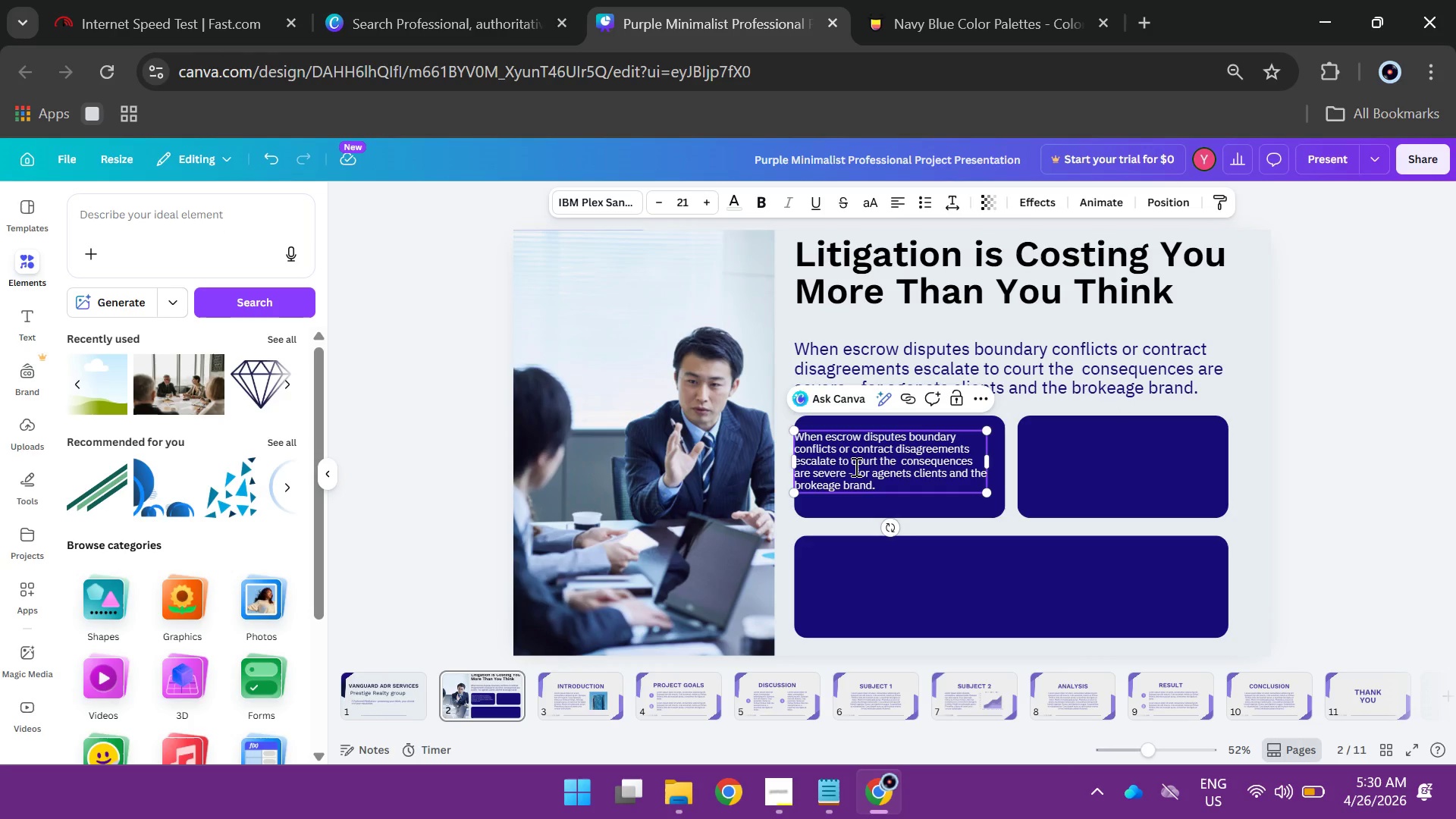 
left_click([855, 466])
 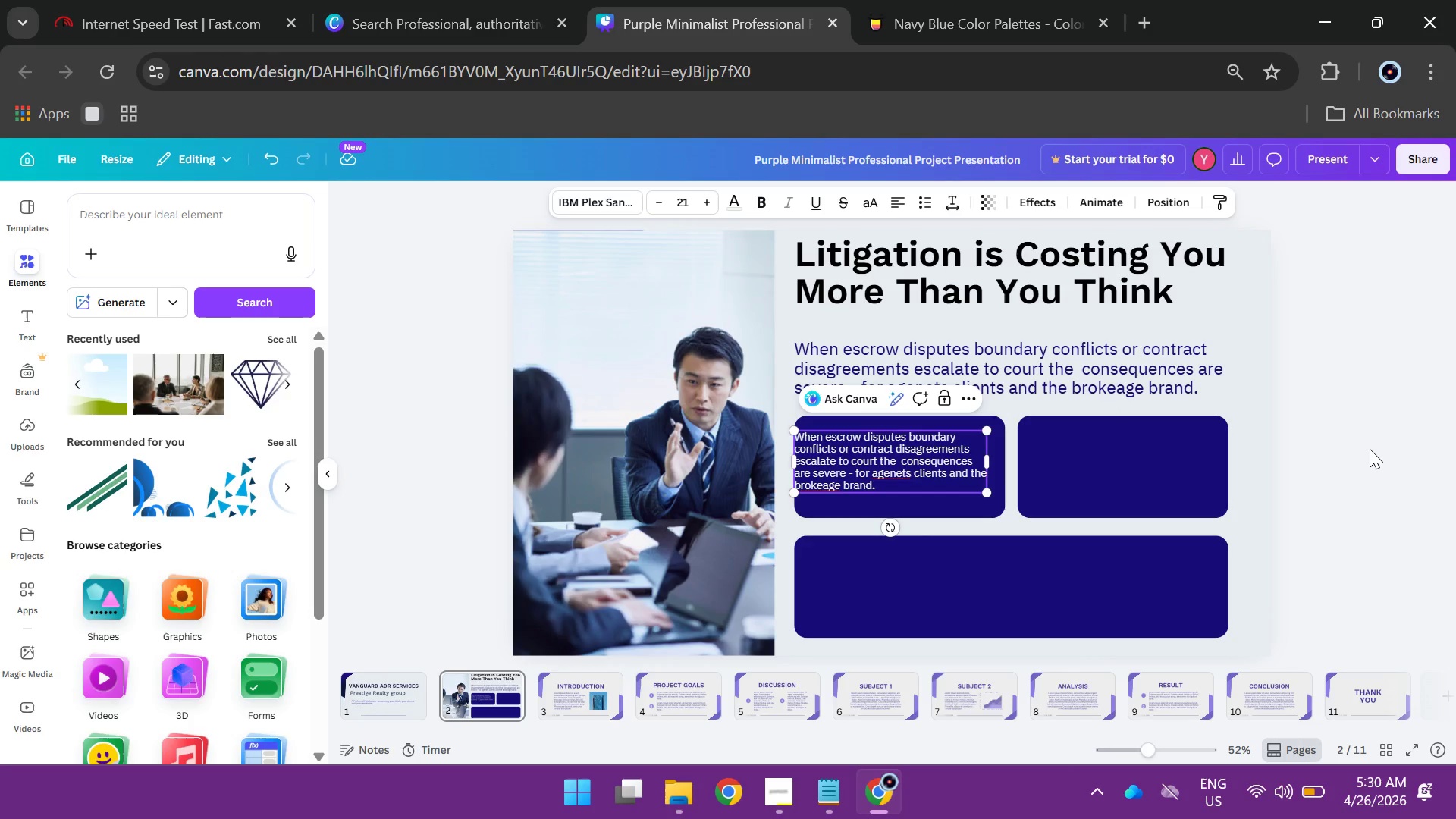 
left_click([1370, 449])
 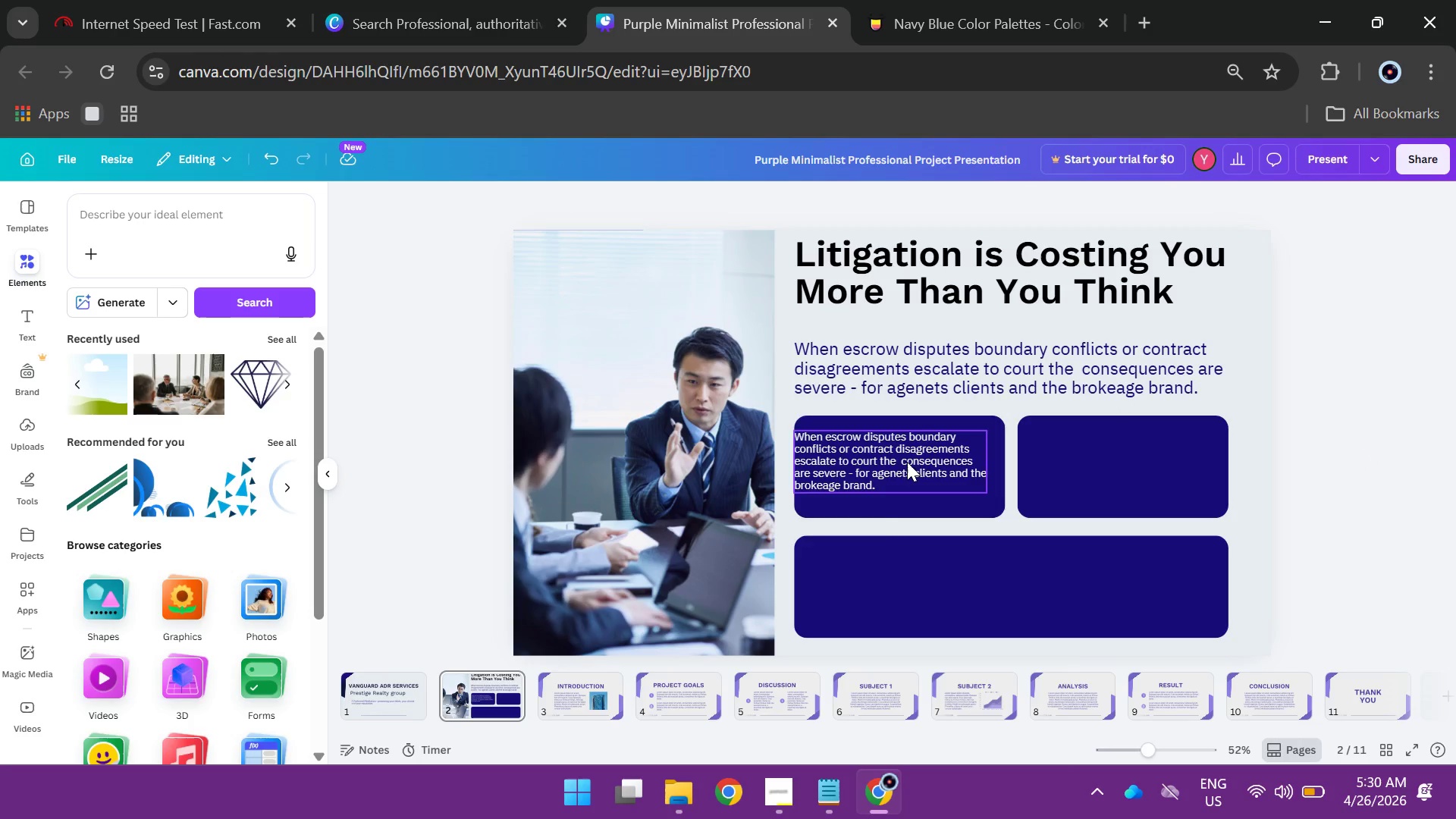 
left_click_drag(start_coordinate=[907, 462], to_coordinate=[915, 465])
 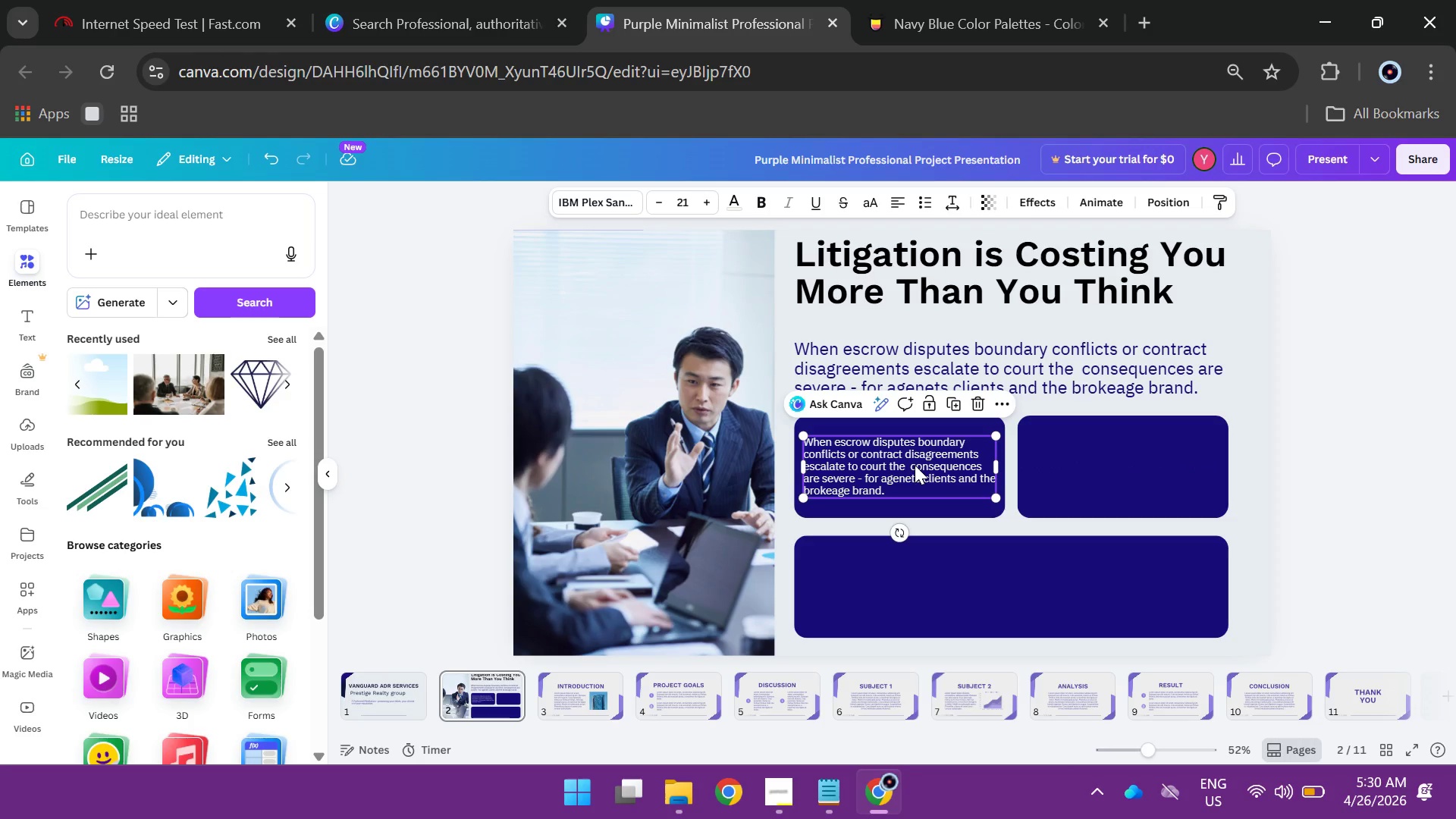 
hold_key(key=AltLeft, duration=2.23)
left_click_drag(start_coordinate=[915, 465], to_coordinate=[916, 583])
 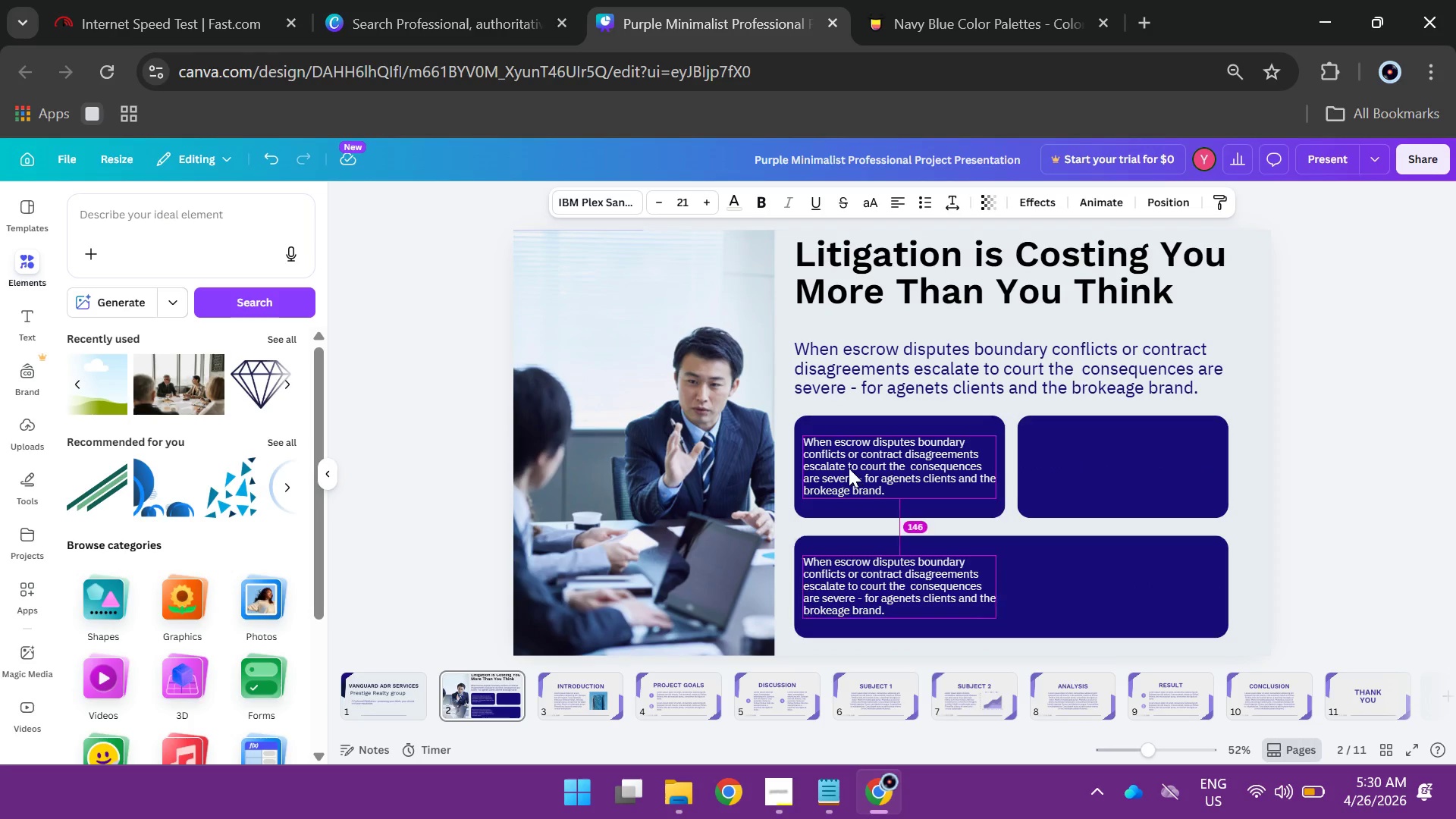 
hold_key(key=AltLeft, duration=1.81)
left_click_drag(start_coordinate=[849, 468], to_coordinate=[1081, 471])
 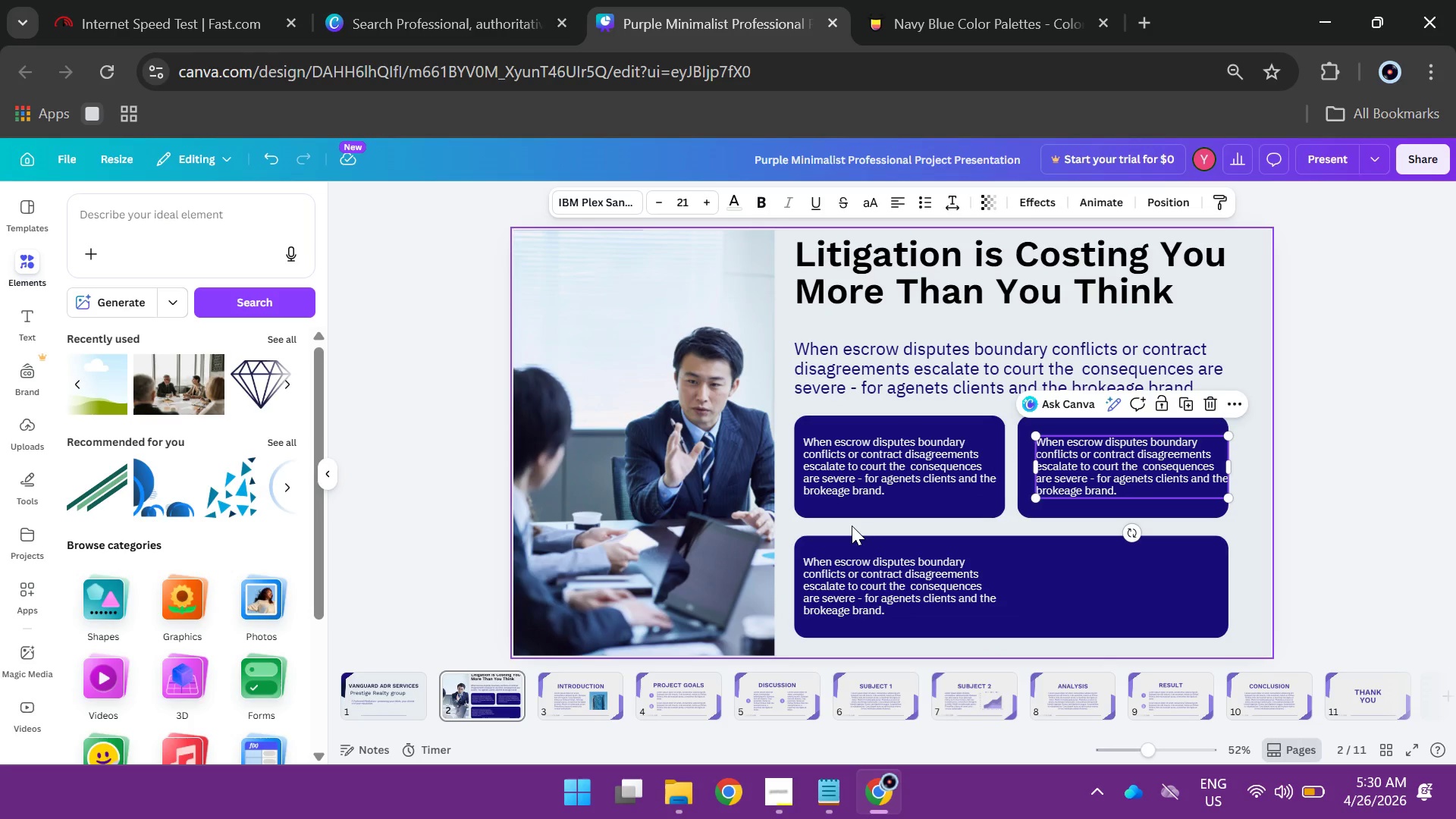 
double_click([854, 465])
 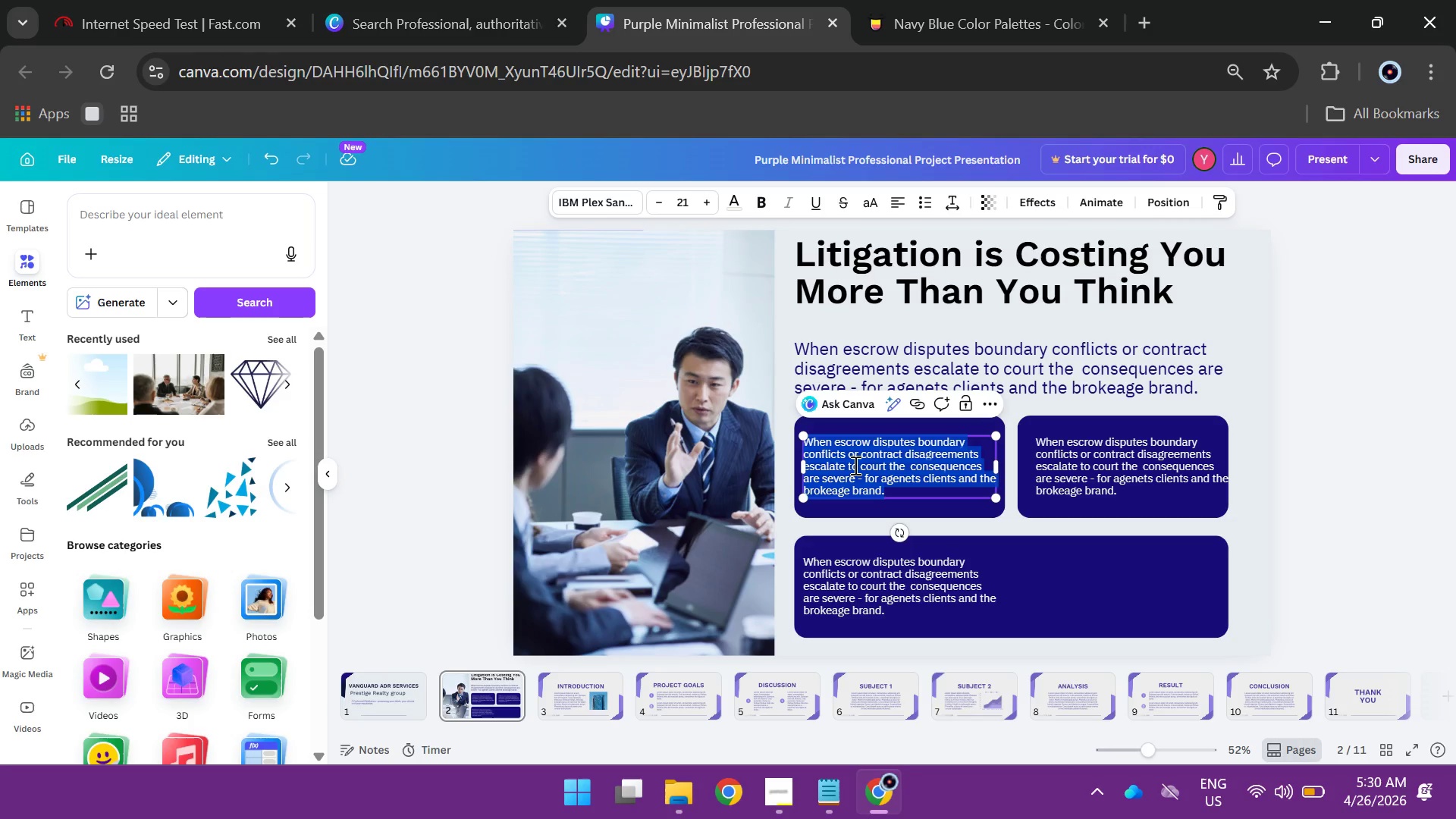 
type(Real estate litigation average 18-24 months, stalling closings and freezing commissio)
key(Backspace)
type(ons)
 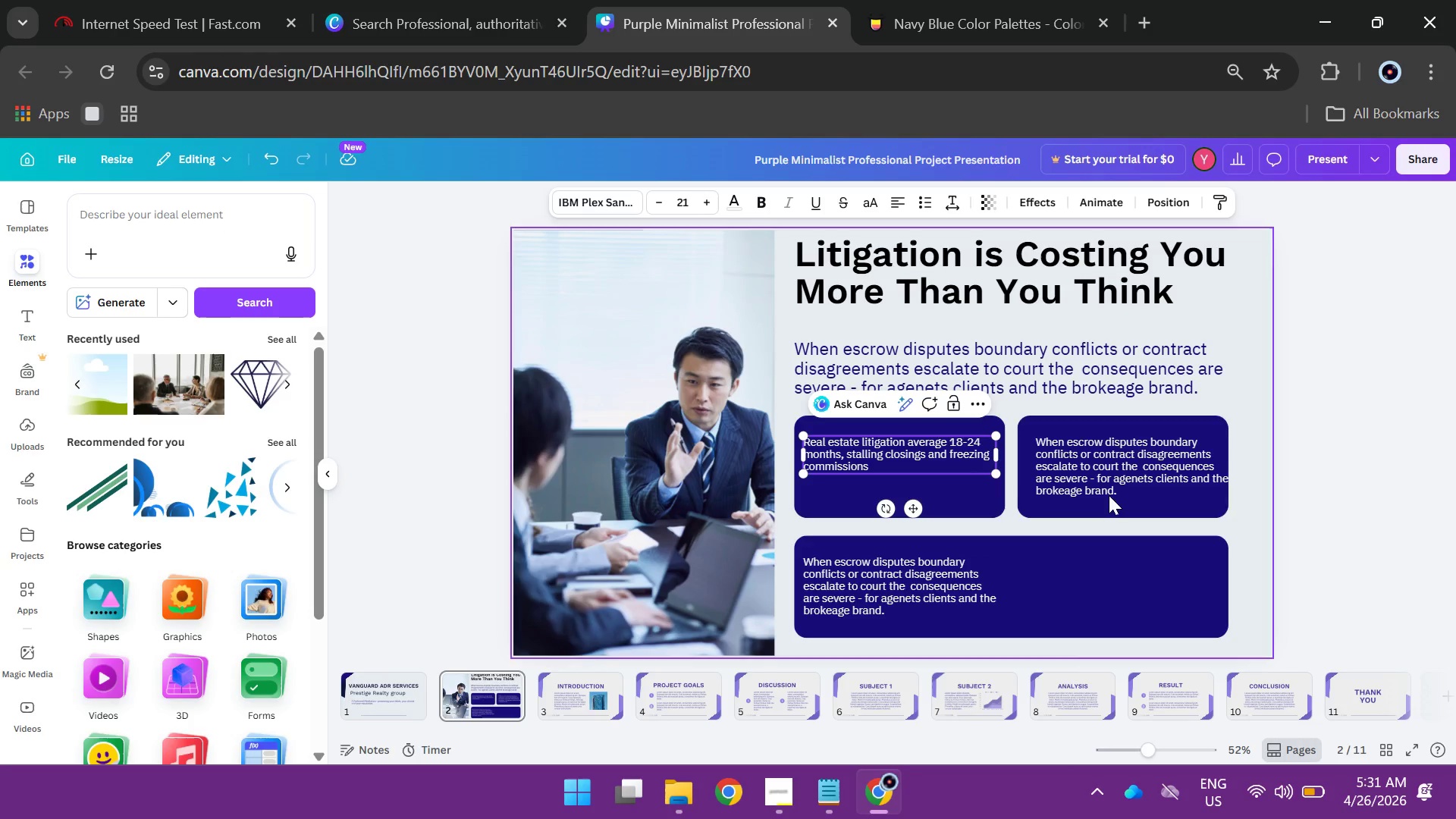 
left_click([1368, 500])
 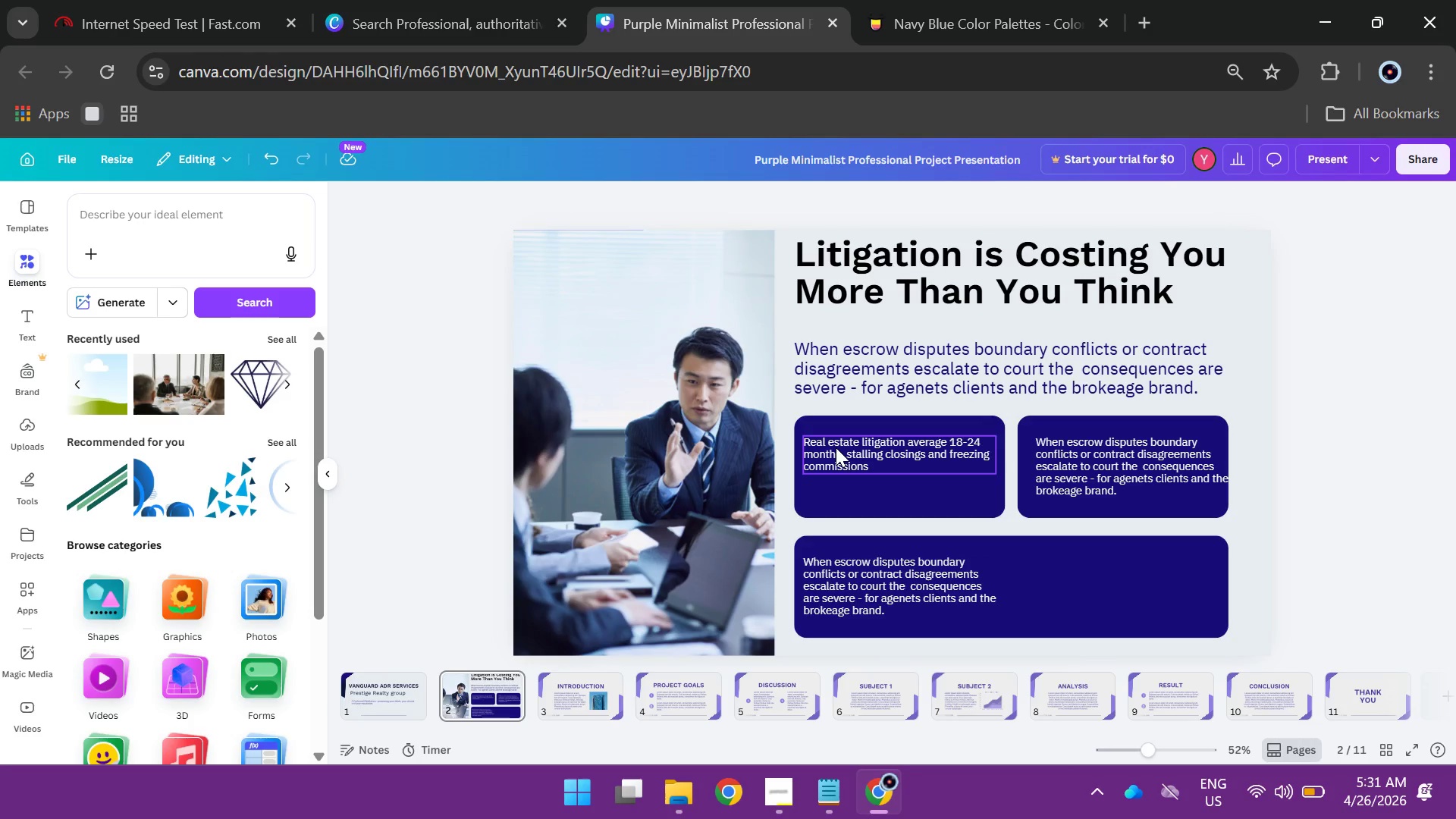 
left_click_drag(start_coordinate=[836, 447], to_coordinate=[835, 472])
 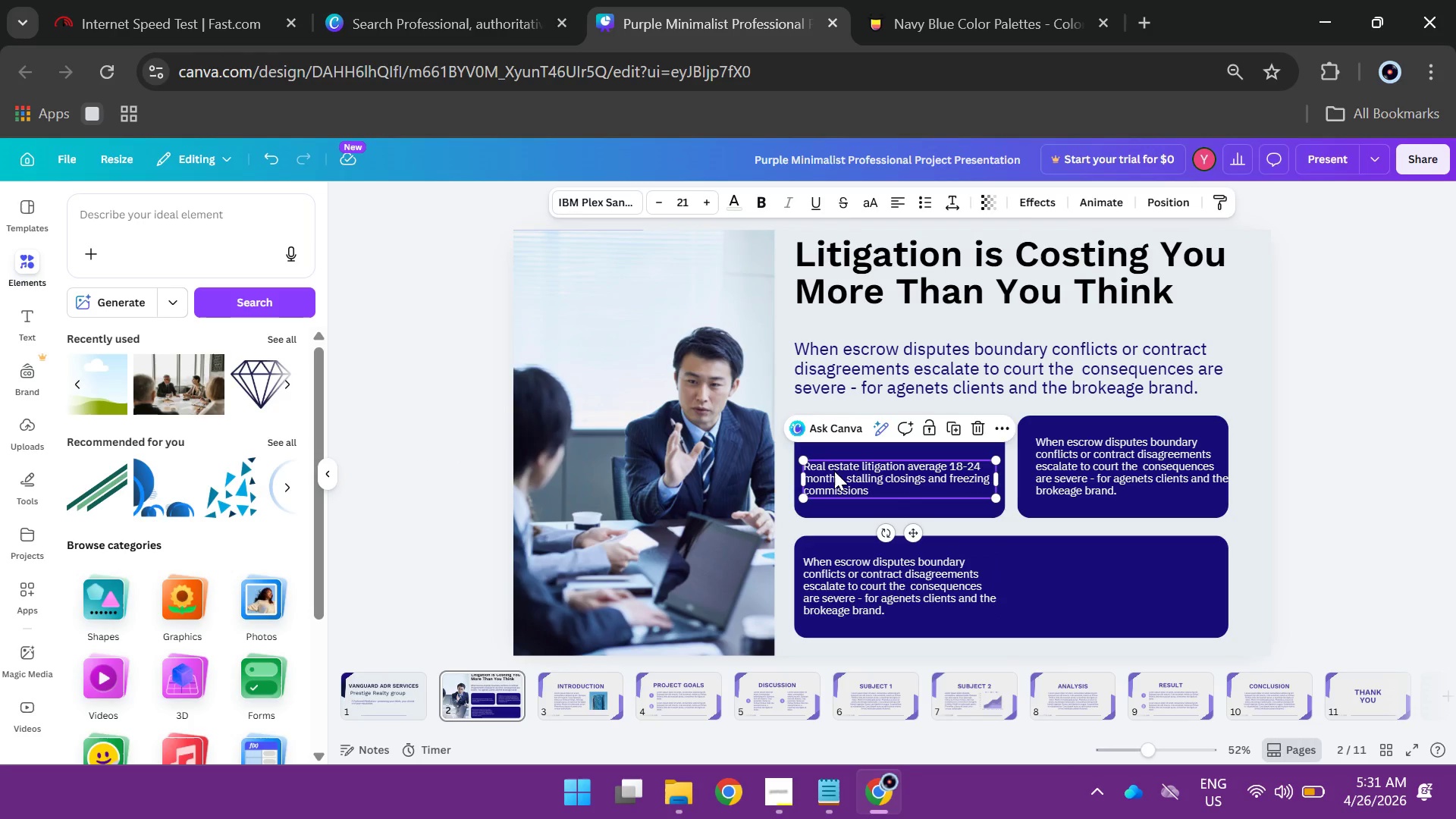 
double_click([834, 471])
 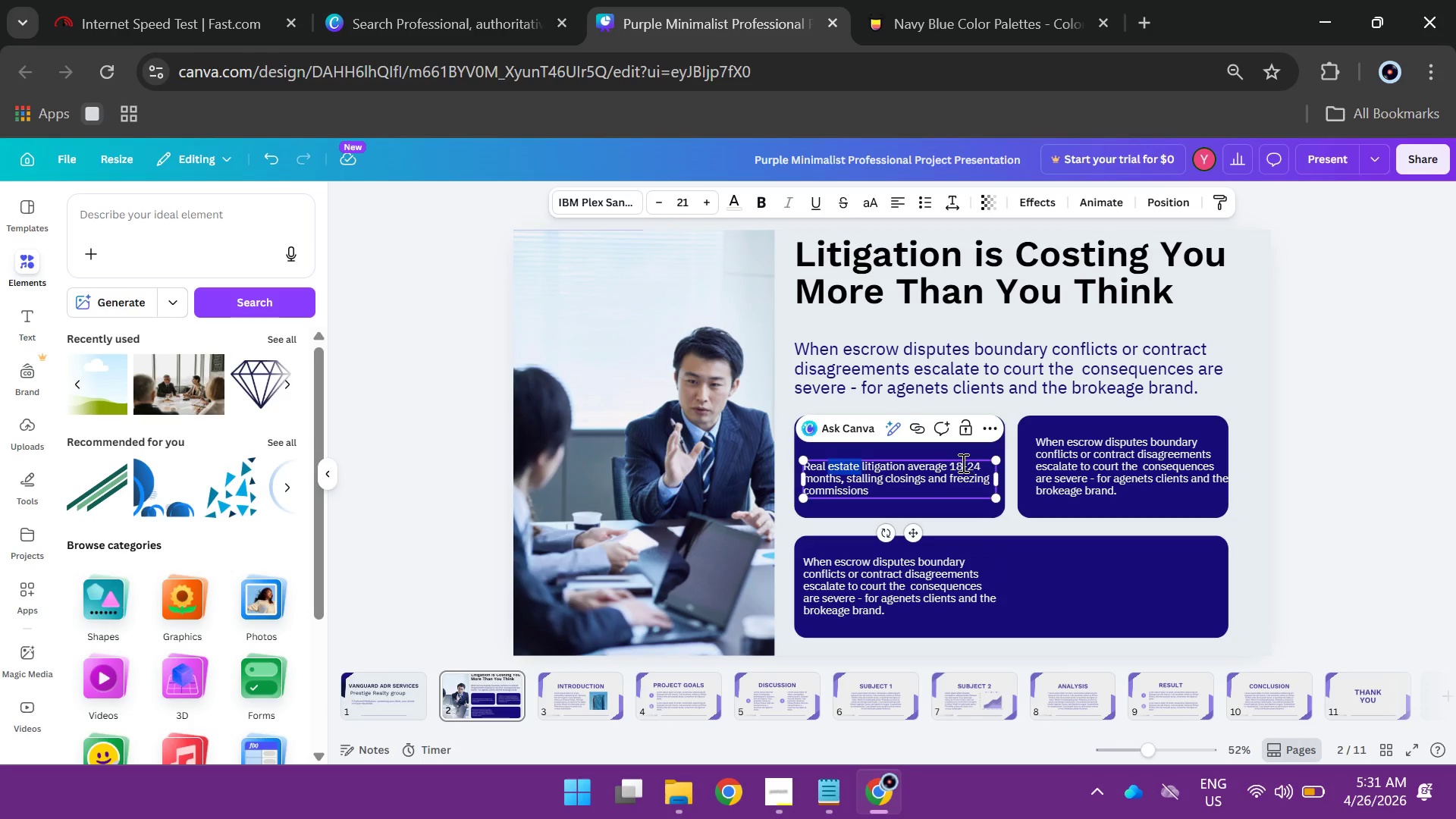 
left_click([952, 469])
 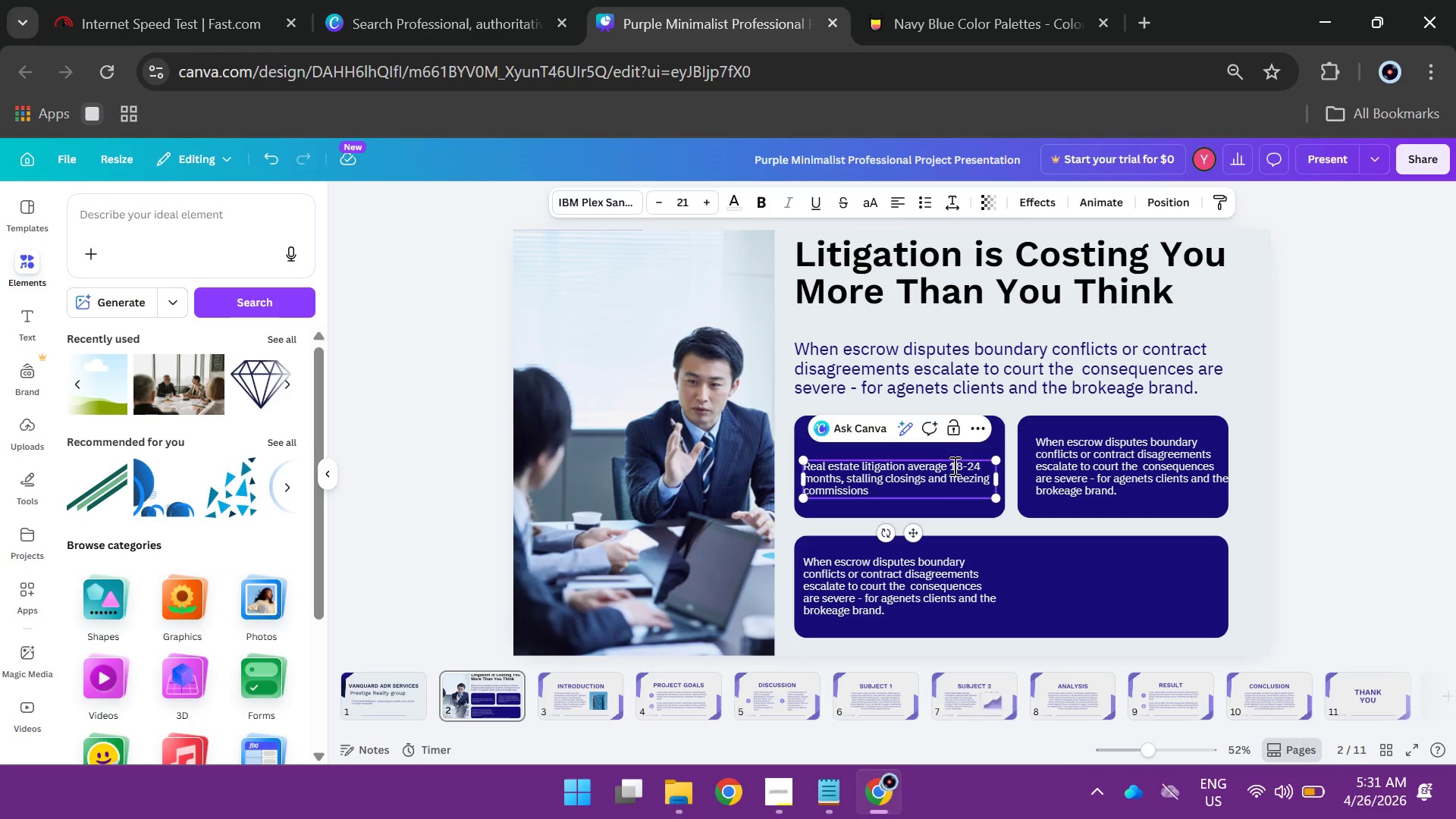 
left_click_drag(start_coordinate=[951, 465], to_coordinate=[839, 477])
 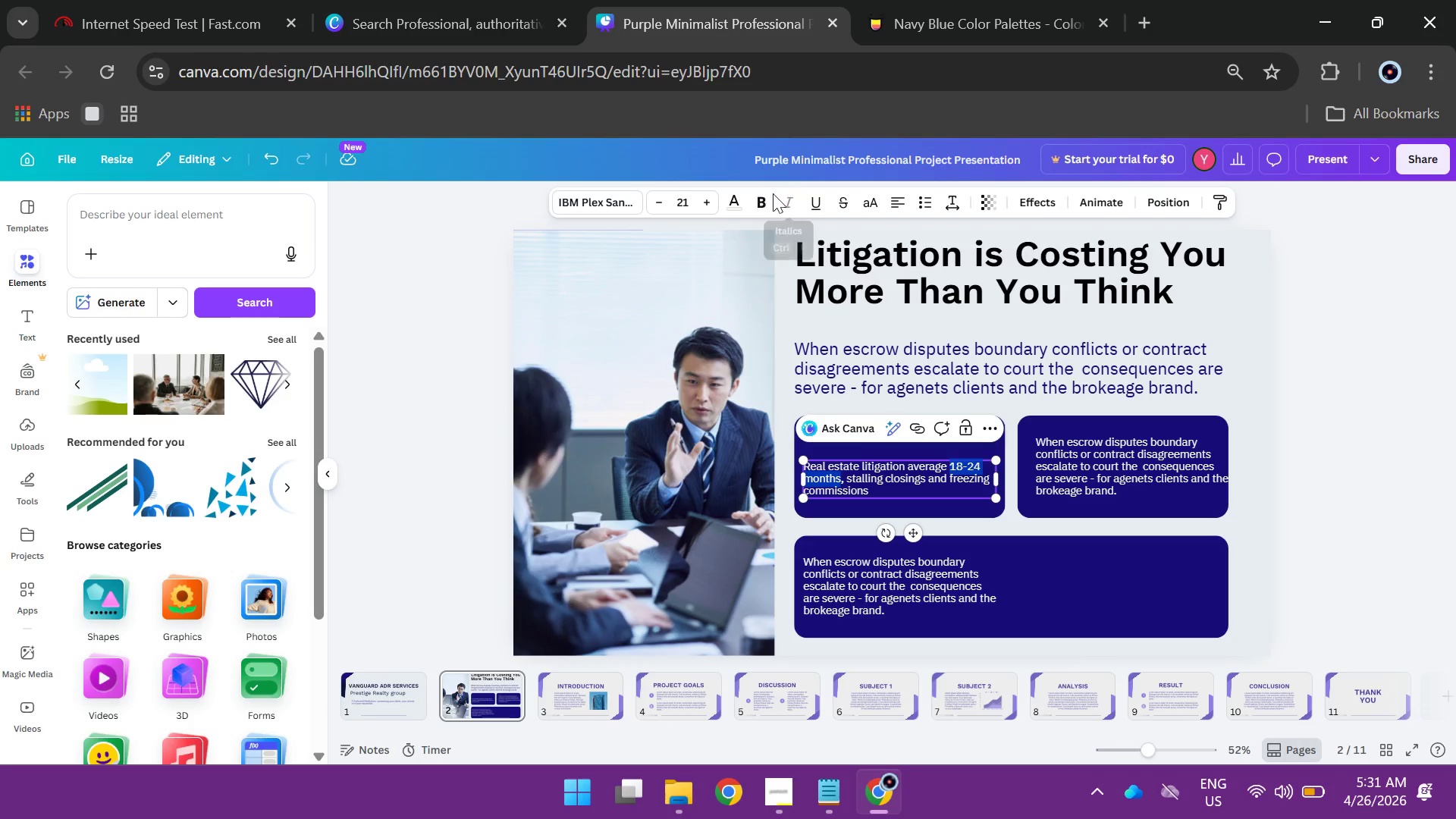 
left_click([765, 200])
 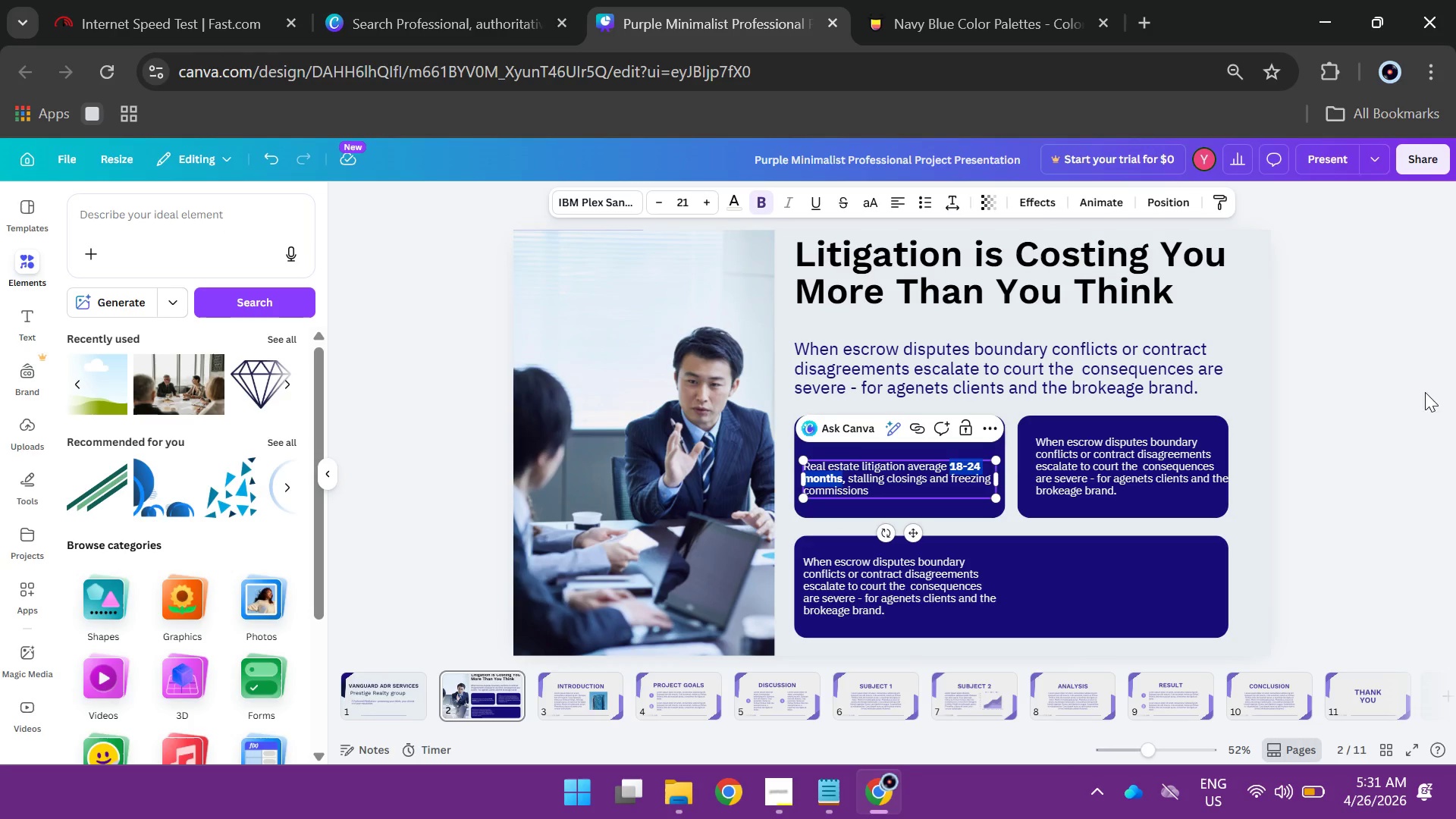 
left_click([1417, 397])
 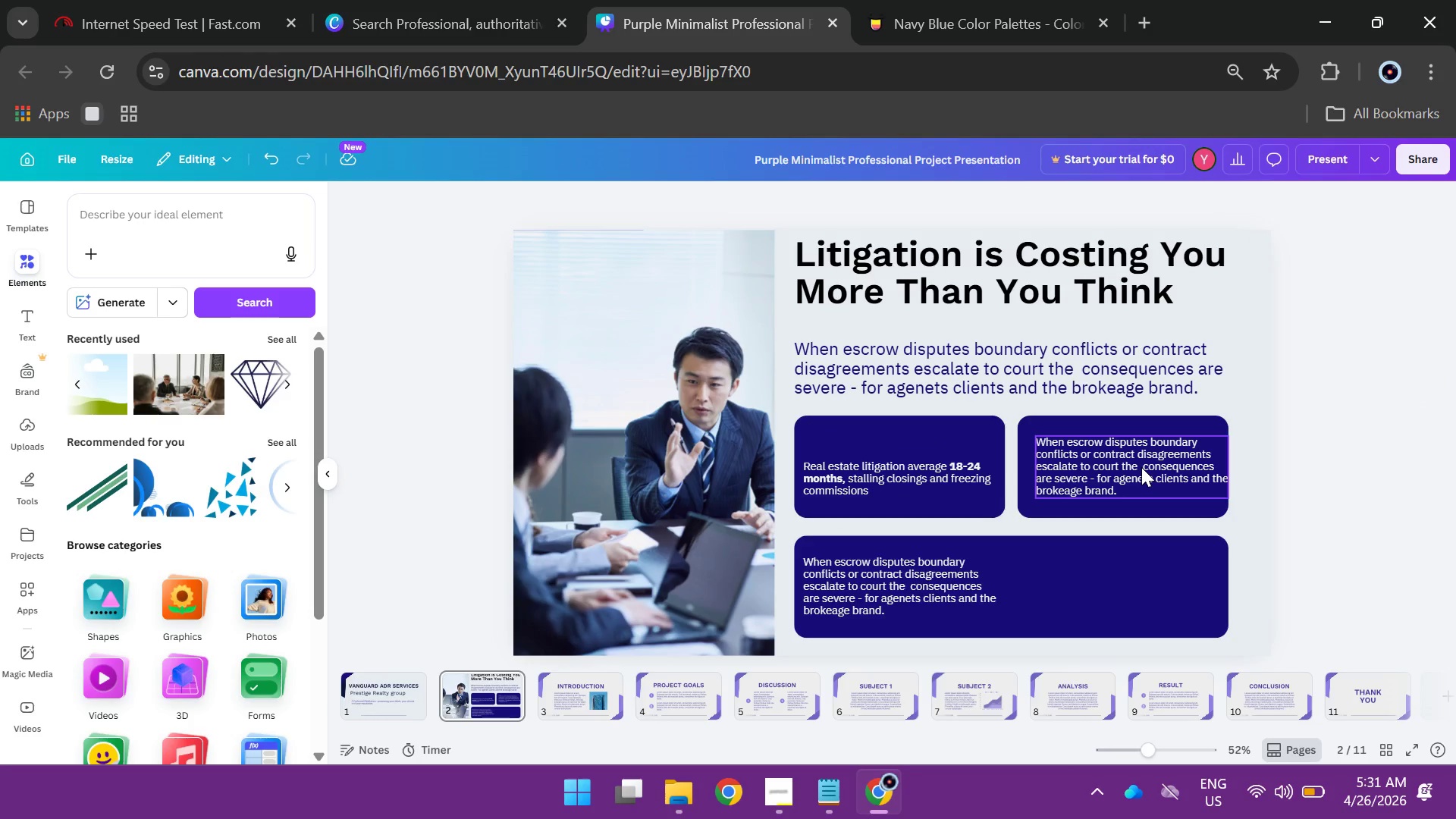 
double_click([1141, 467])
 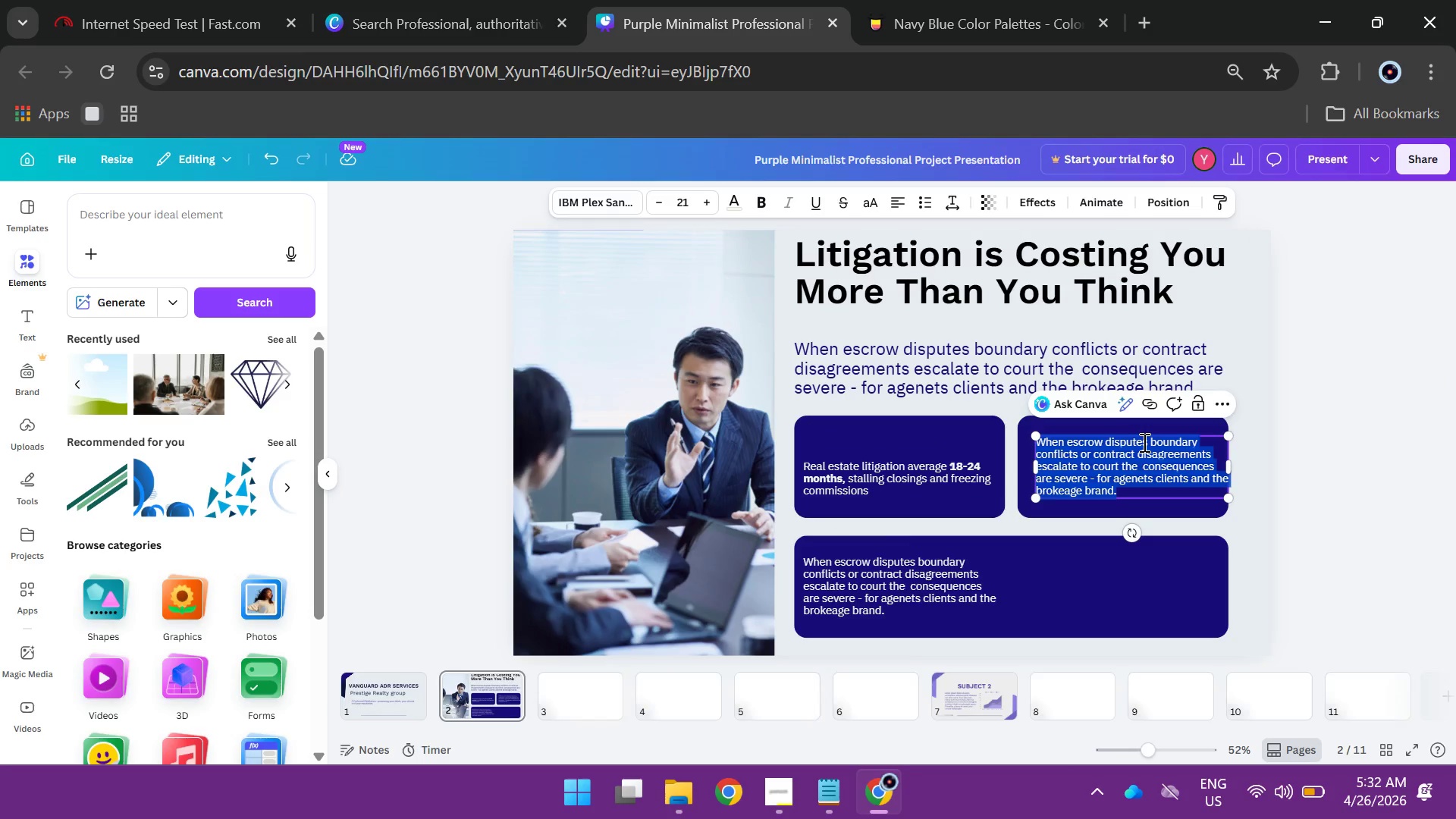 
type(Legal fees in property disputes routinely exe)
 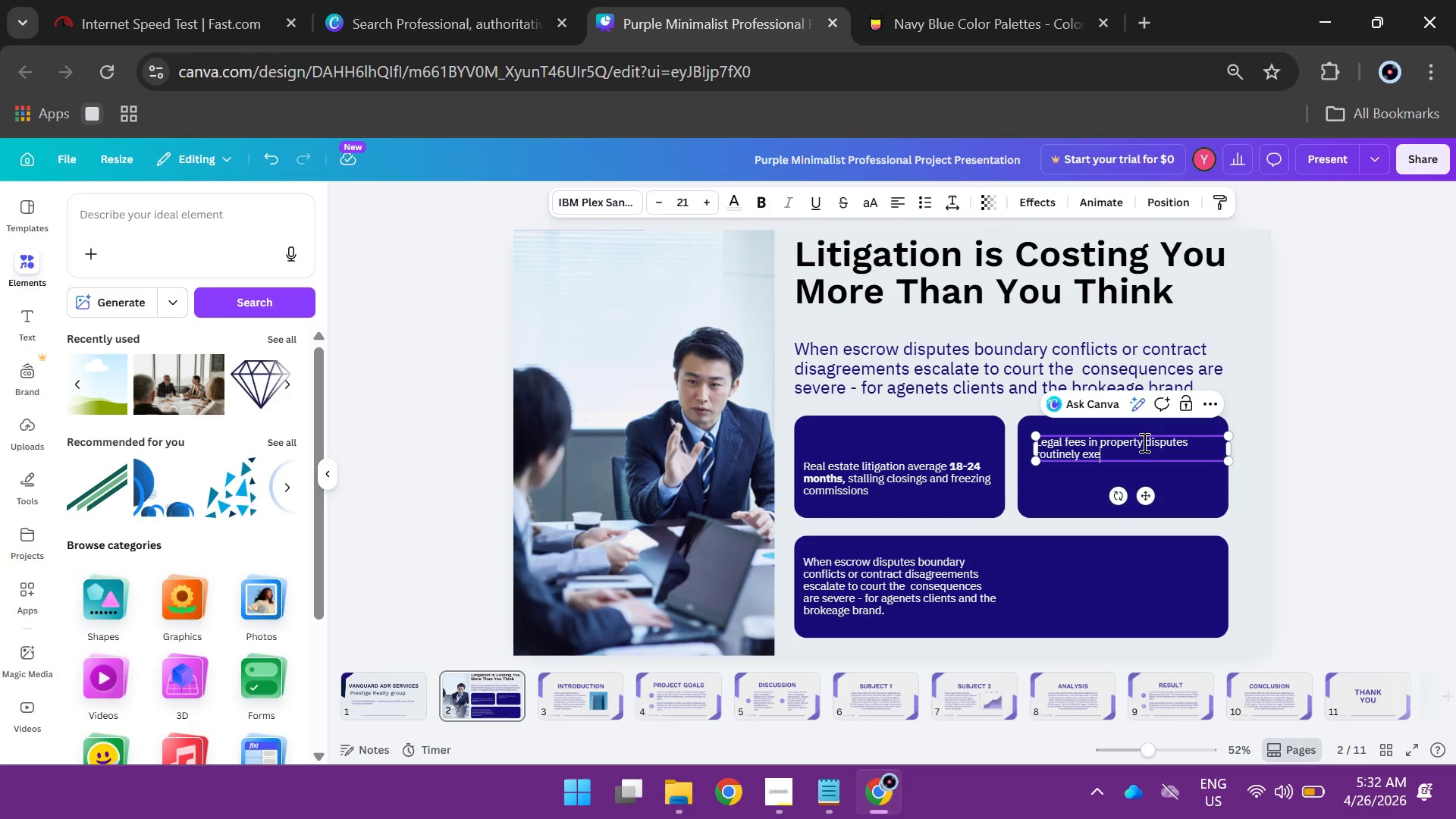 
key(Backspace)
type(ceed $500)
 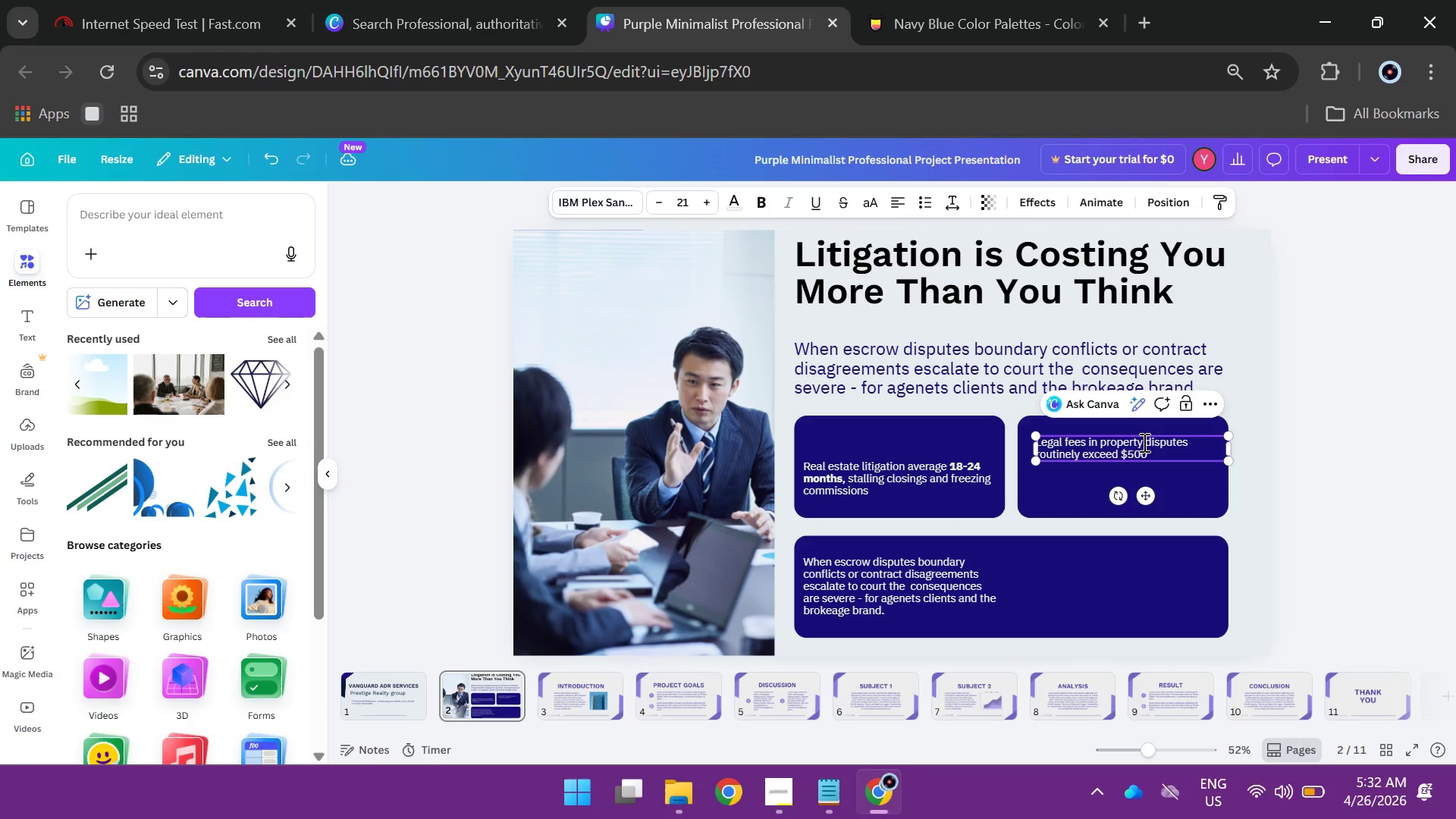 
wait(5.34)
 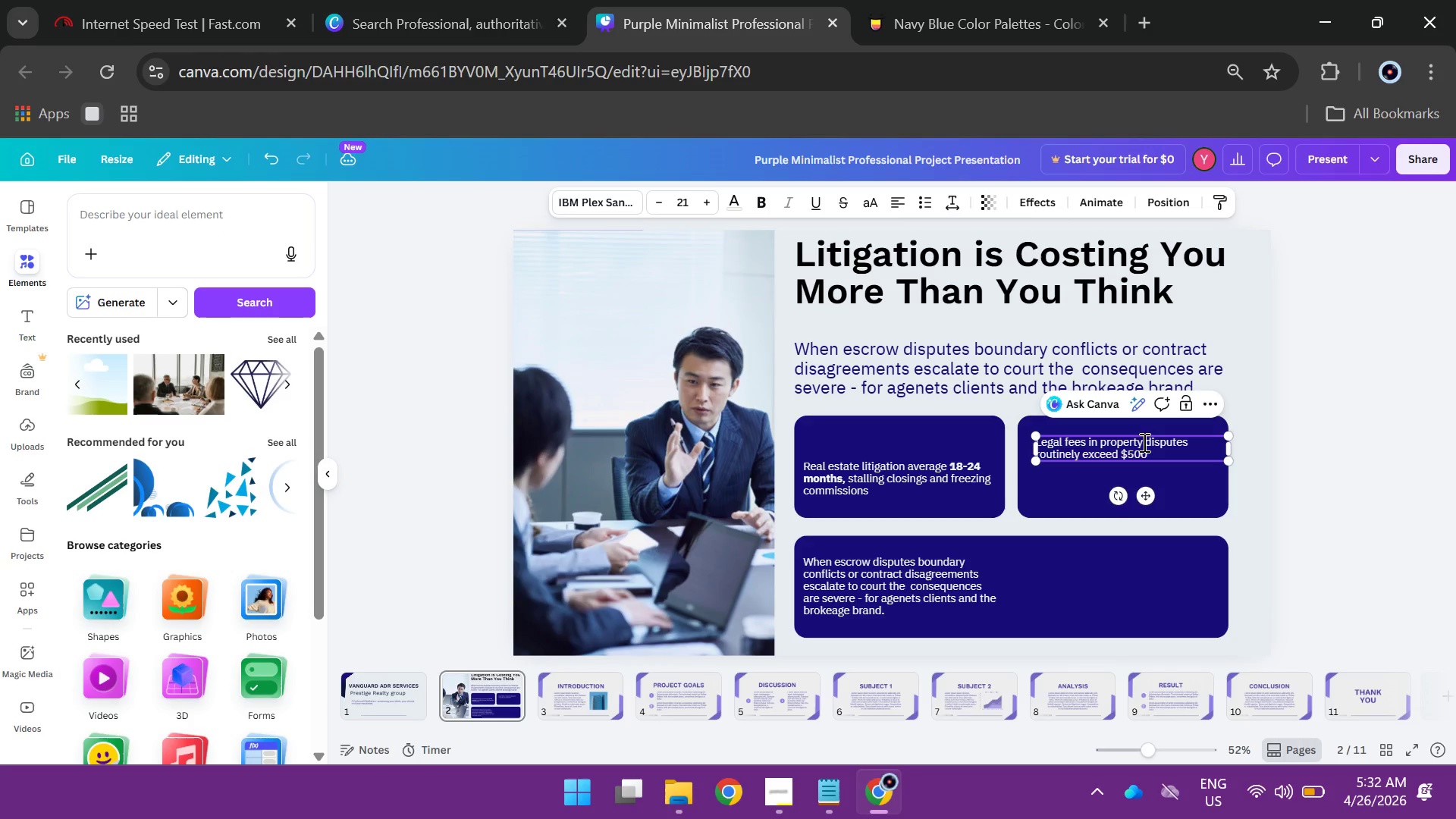 
key(ArrowLeft)
 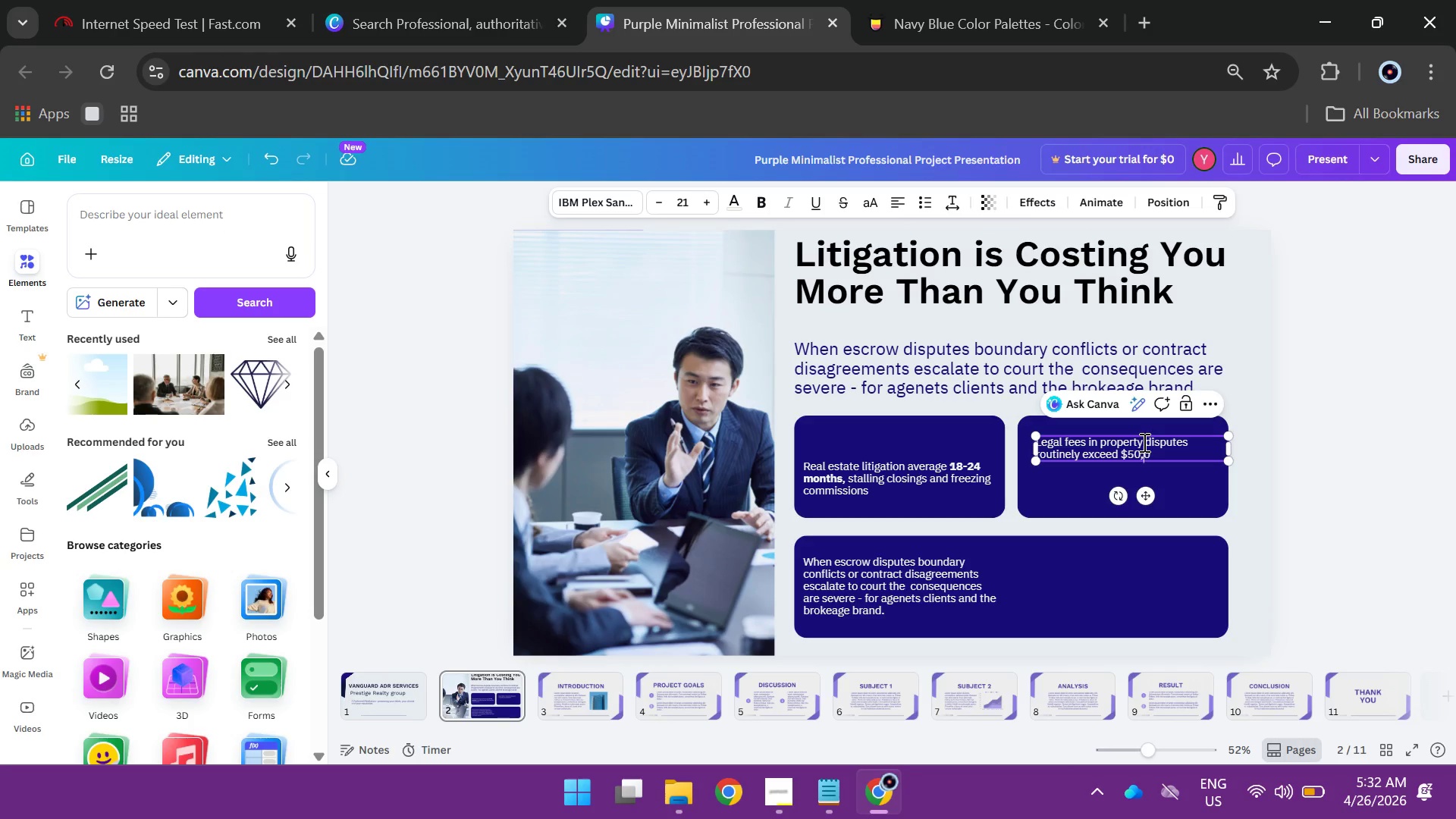 
key(Comma)
 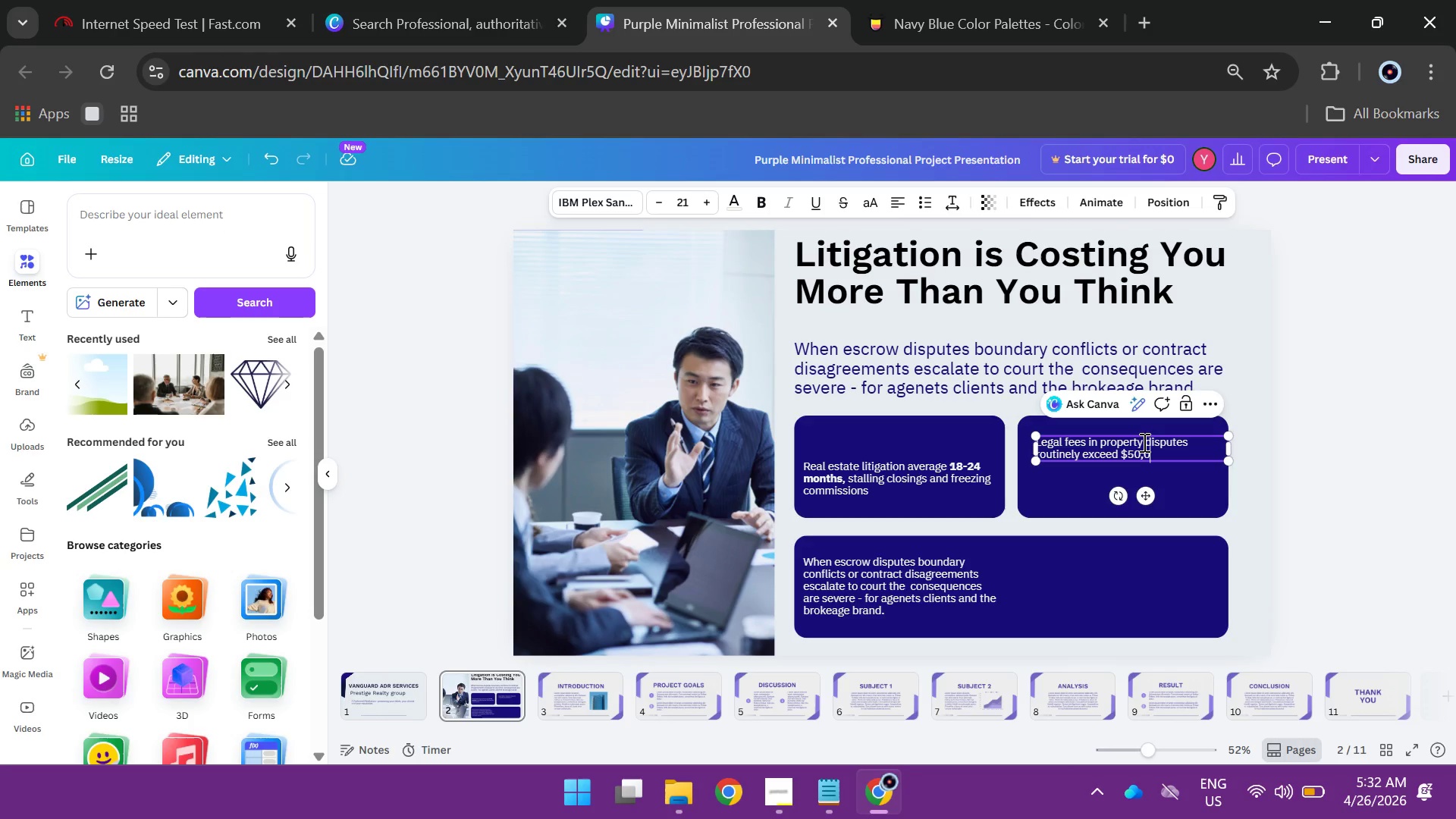 
key(ArrowRight)
 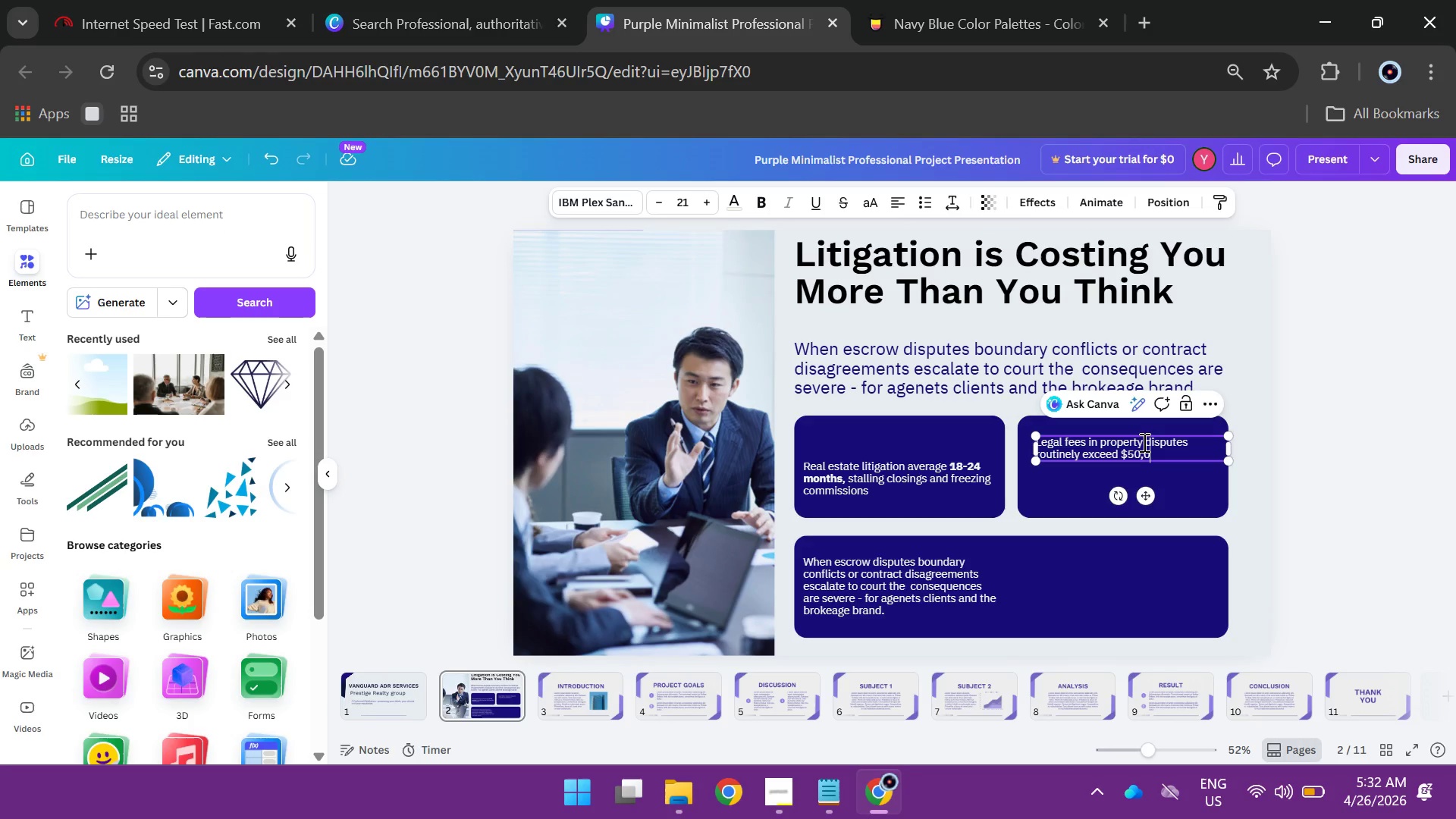 
key(ArrowRight)
 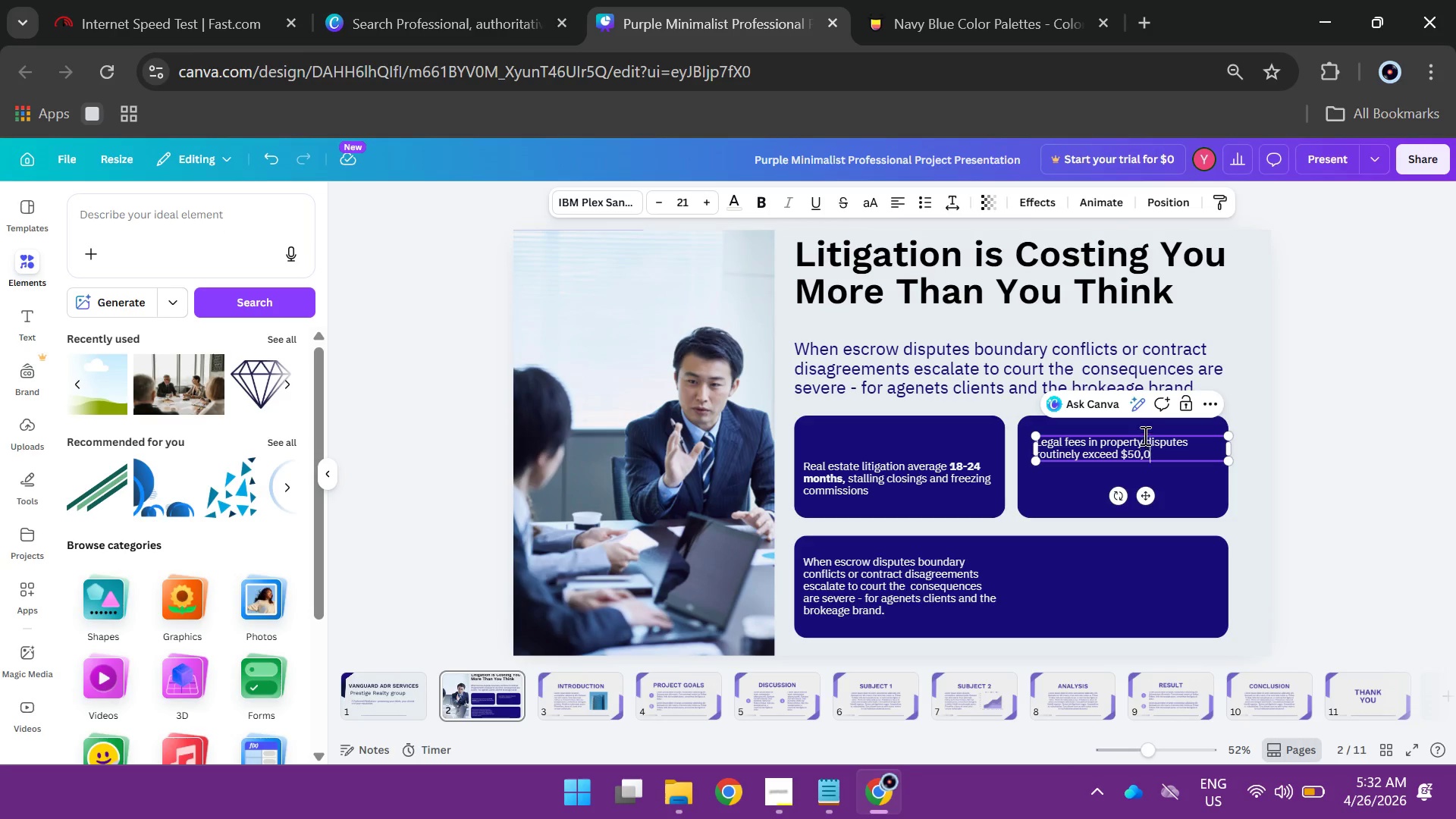 
type(00 before a verdict is reached.)
 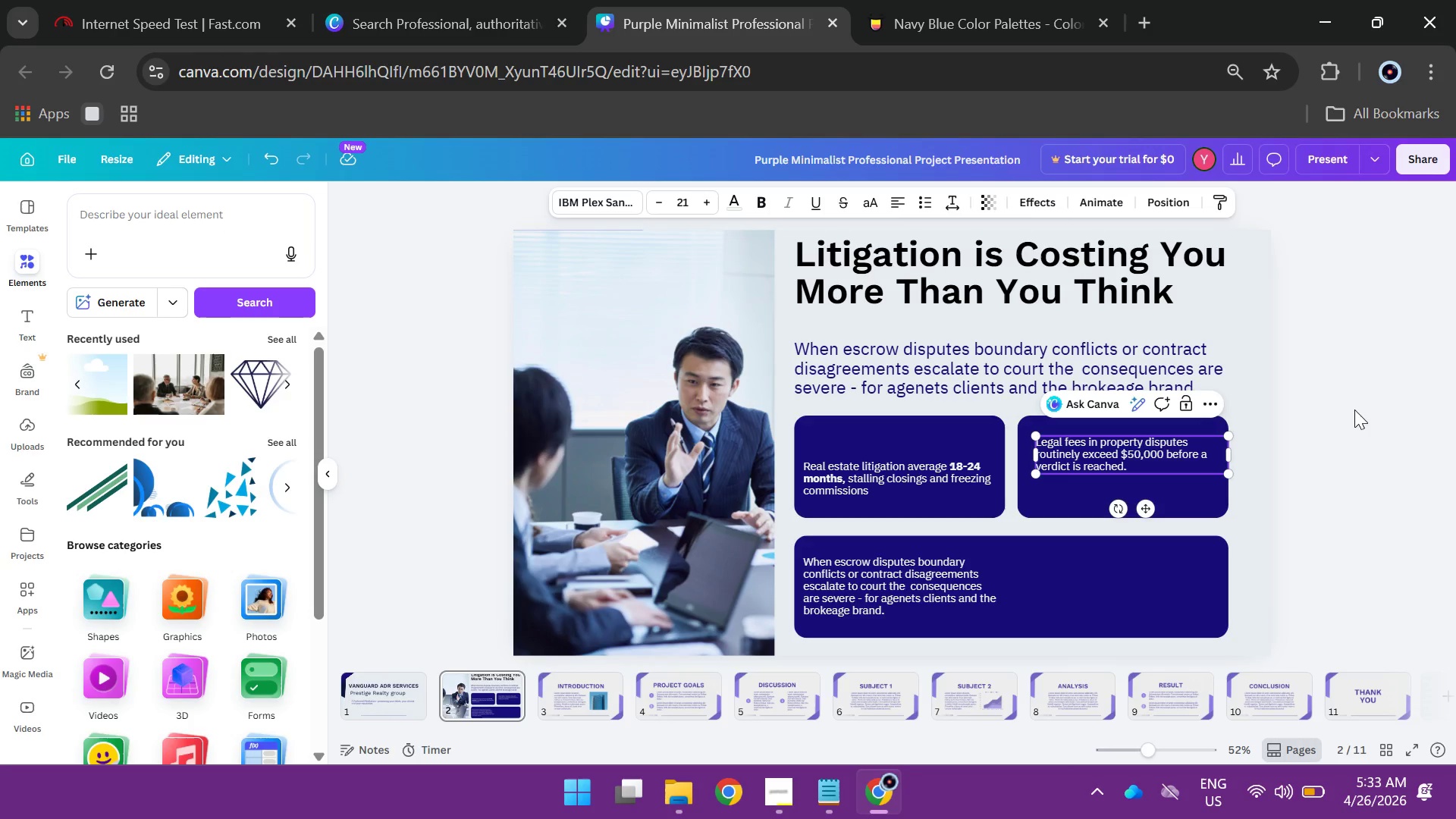 
left_click([1349, 422])
 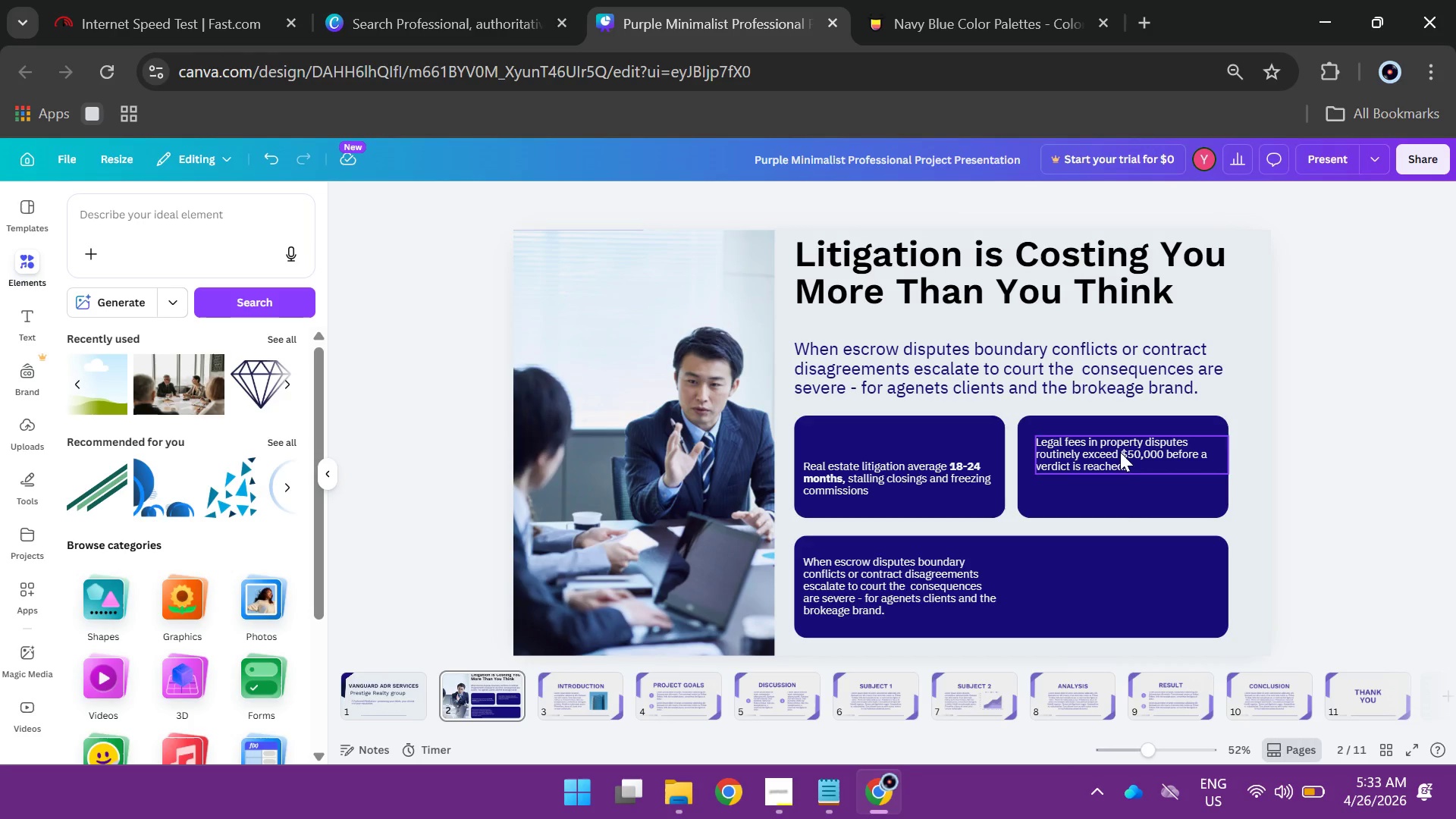 
left_click_drag(start_coordinate=[1120, 452], to_coordinate=[1116, 473])
 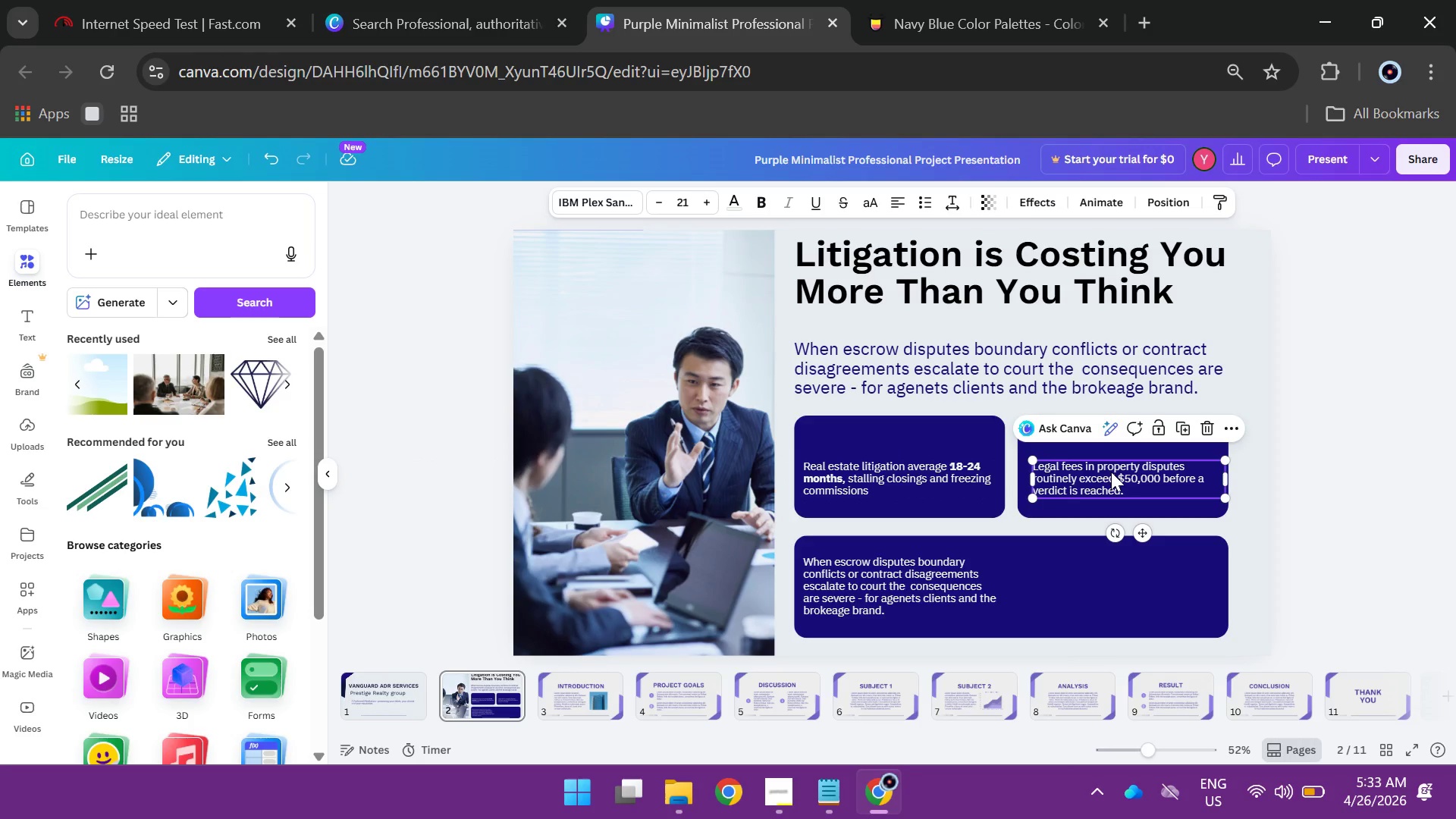 
left_click([1109, 485])
 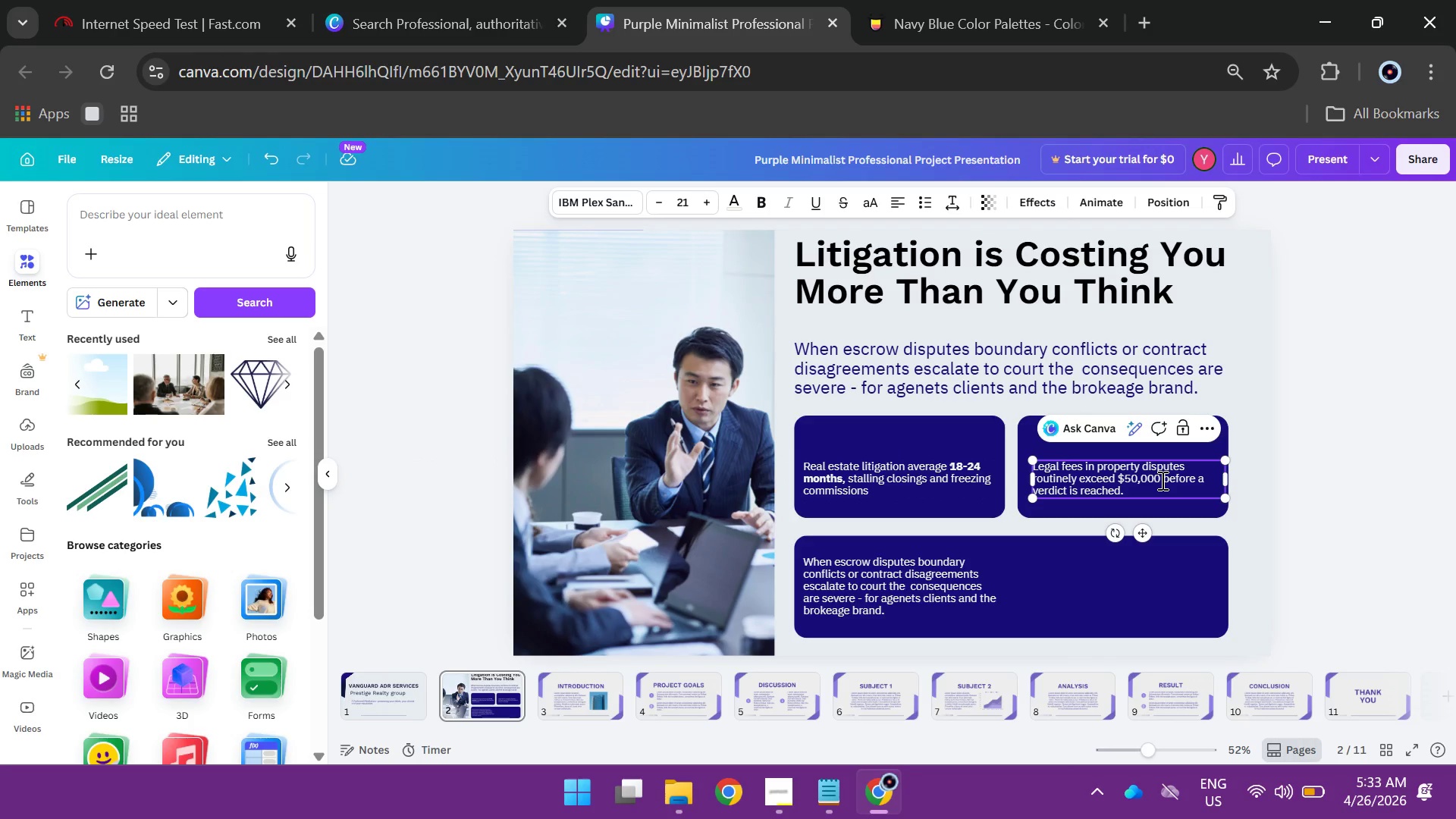 
left_click_drag(start_coordinate=[1161, 480], to_coordinate=[1116, 475])
 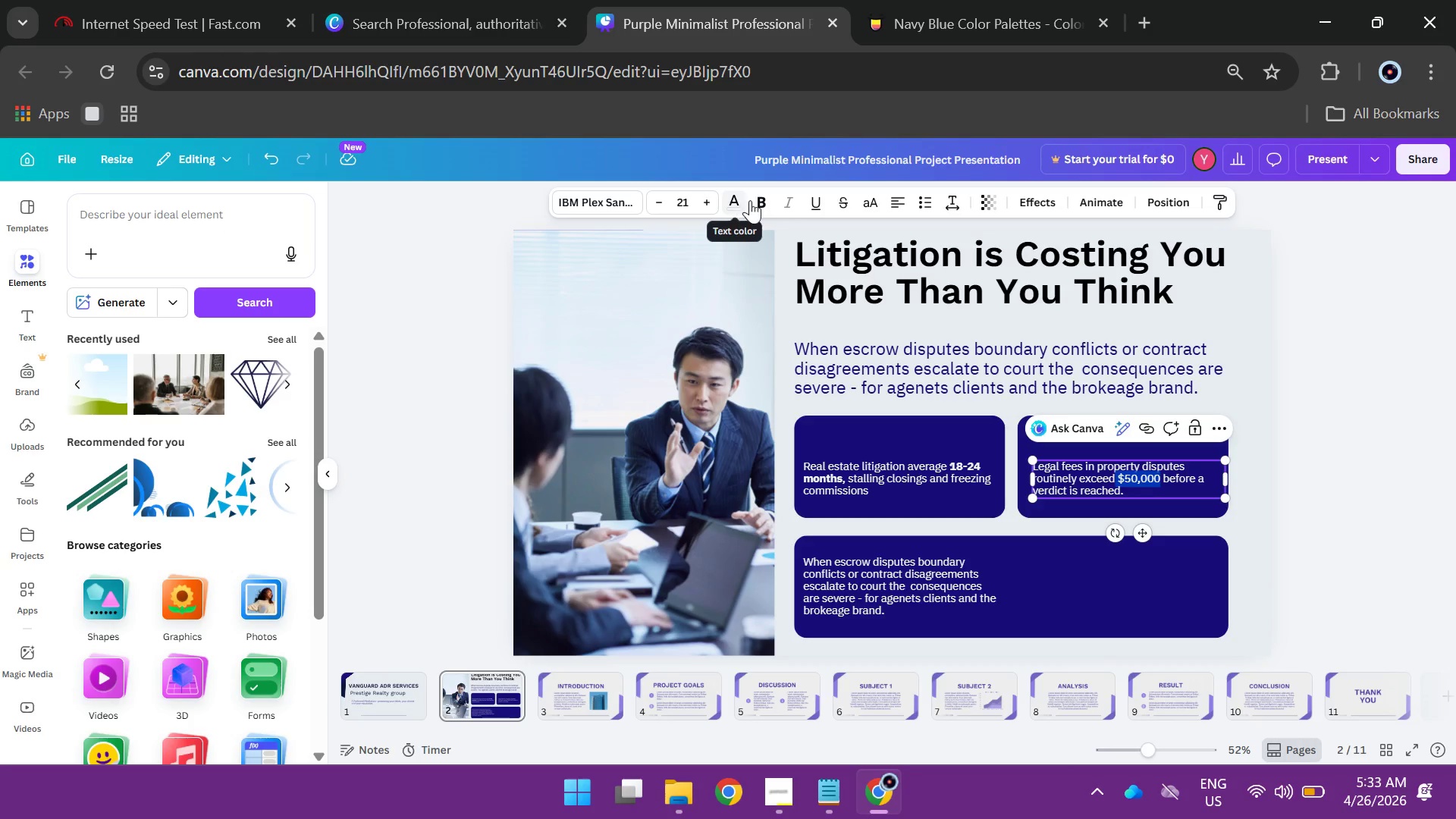 
left_click([752, 200])
 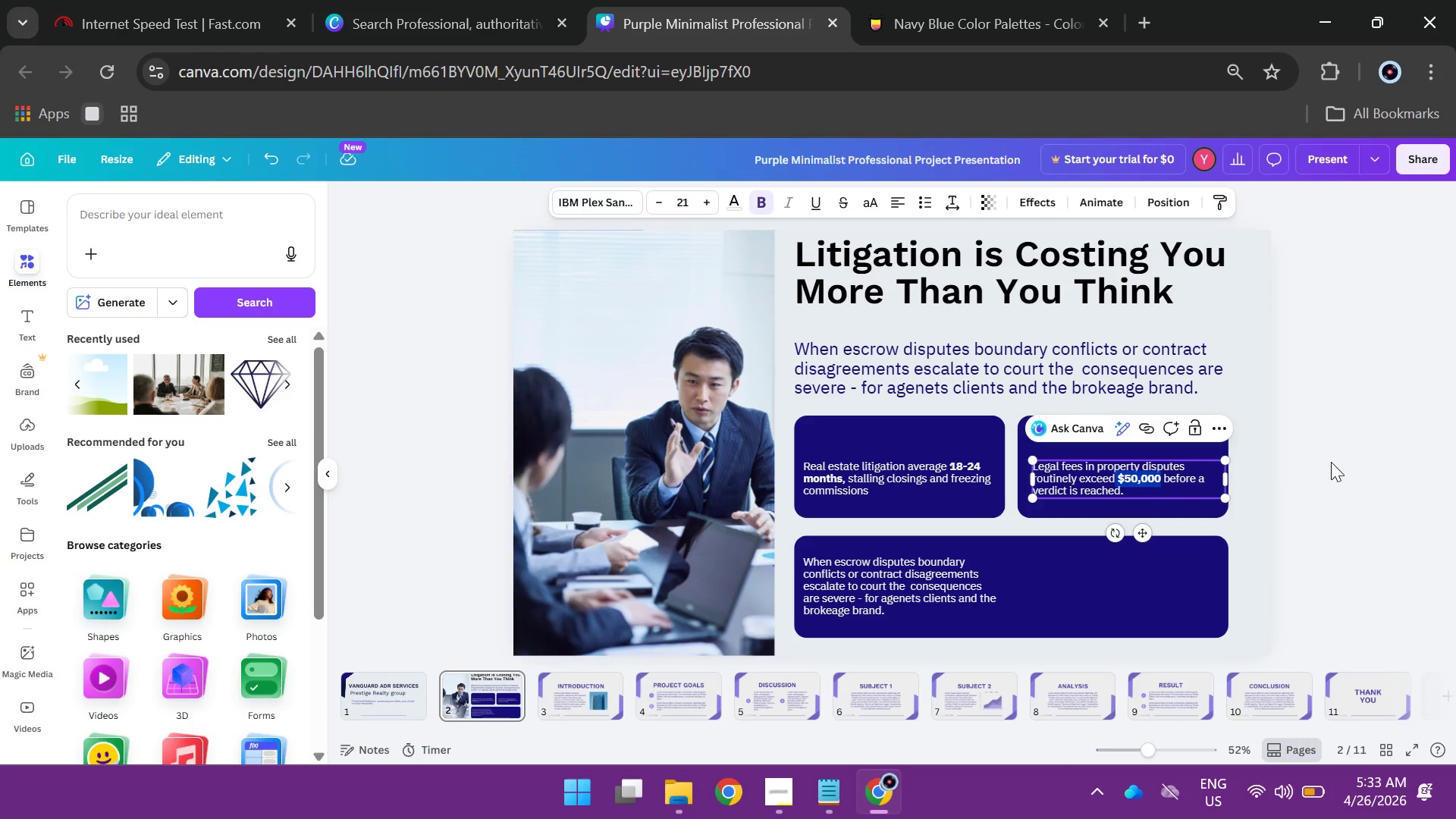 
left_click([1331, 462])
 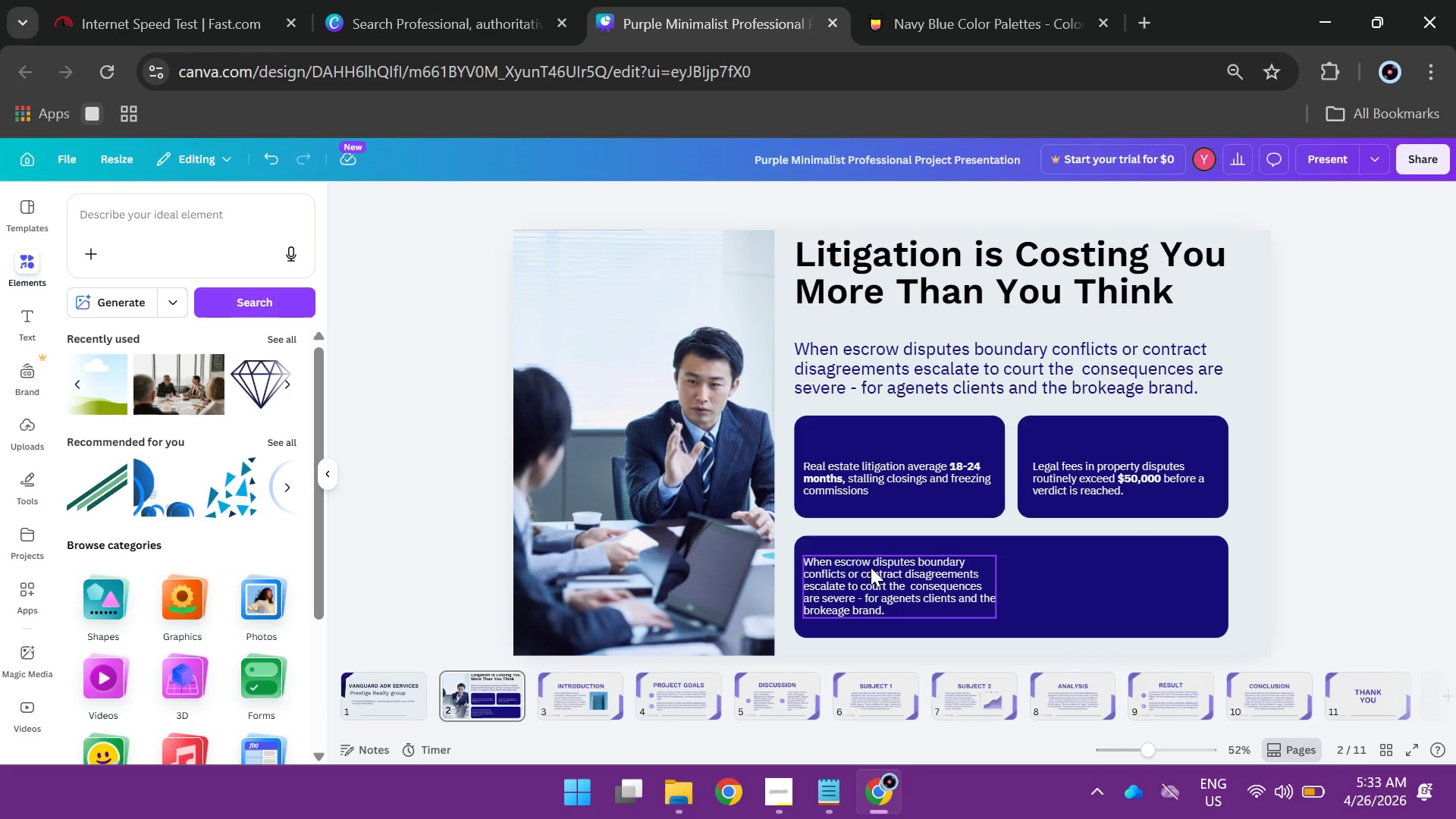 
left_click([870, 567])
 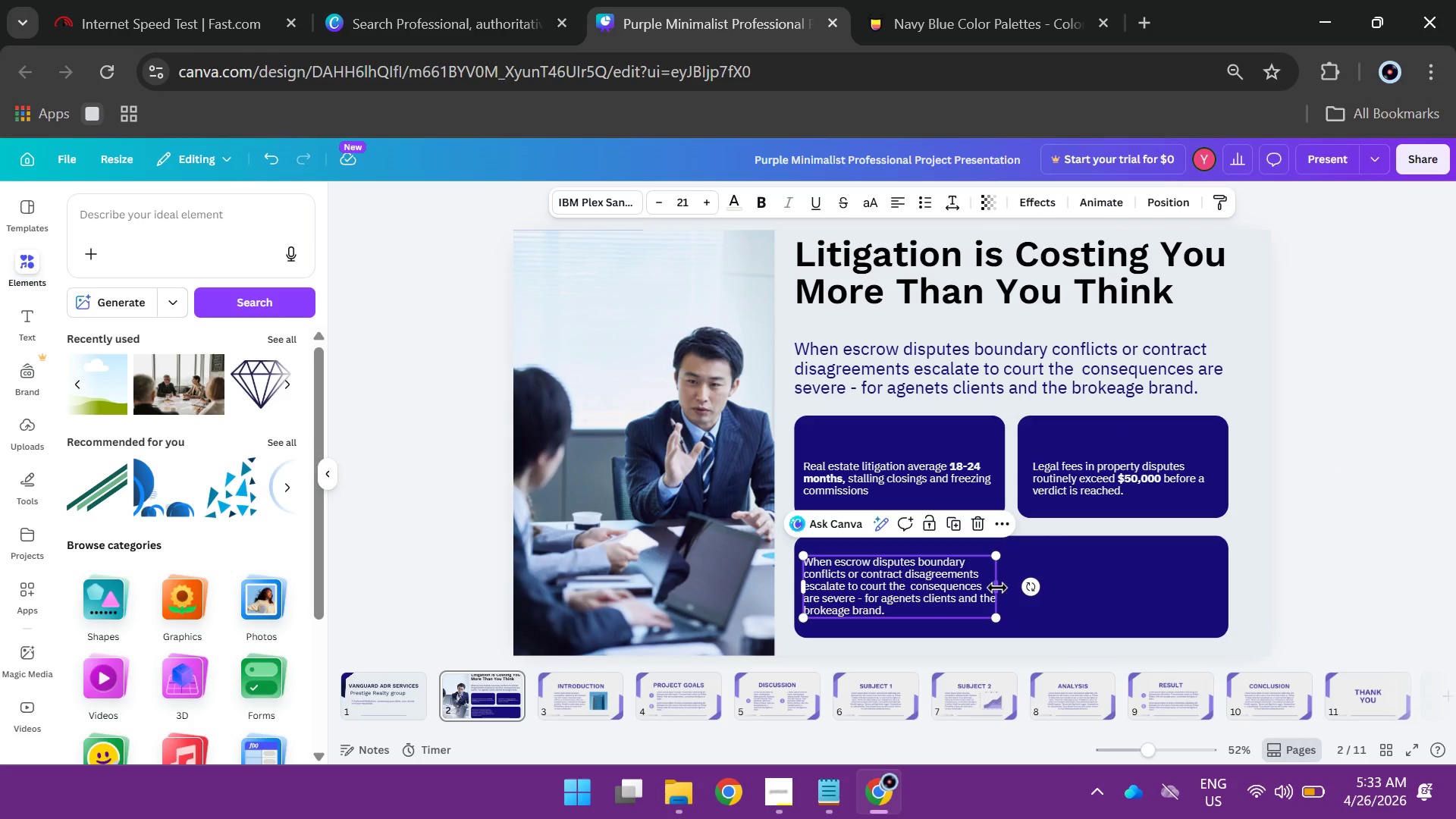 
left_click_drag(start_coordinate=[997, 588], to_coordinate=[1206, 599])
 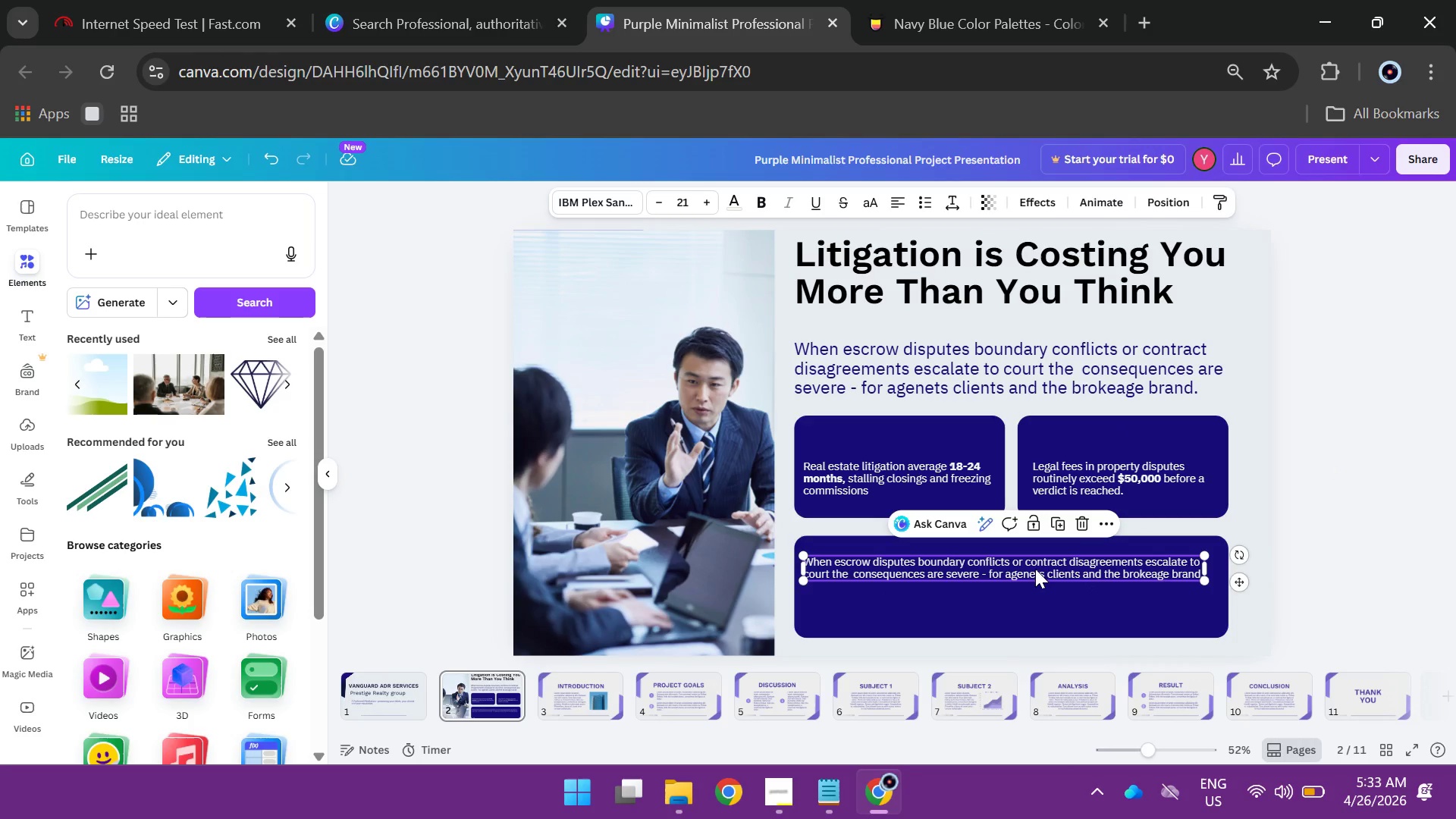 
left_click_drag(start_coordinate=[1035, 569], to_coordinate=[1039, 595])
 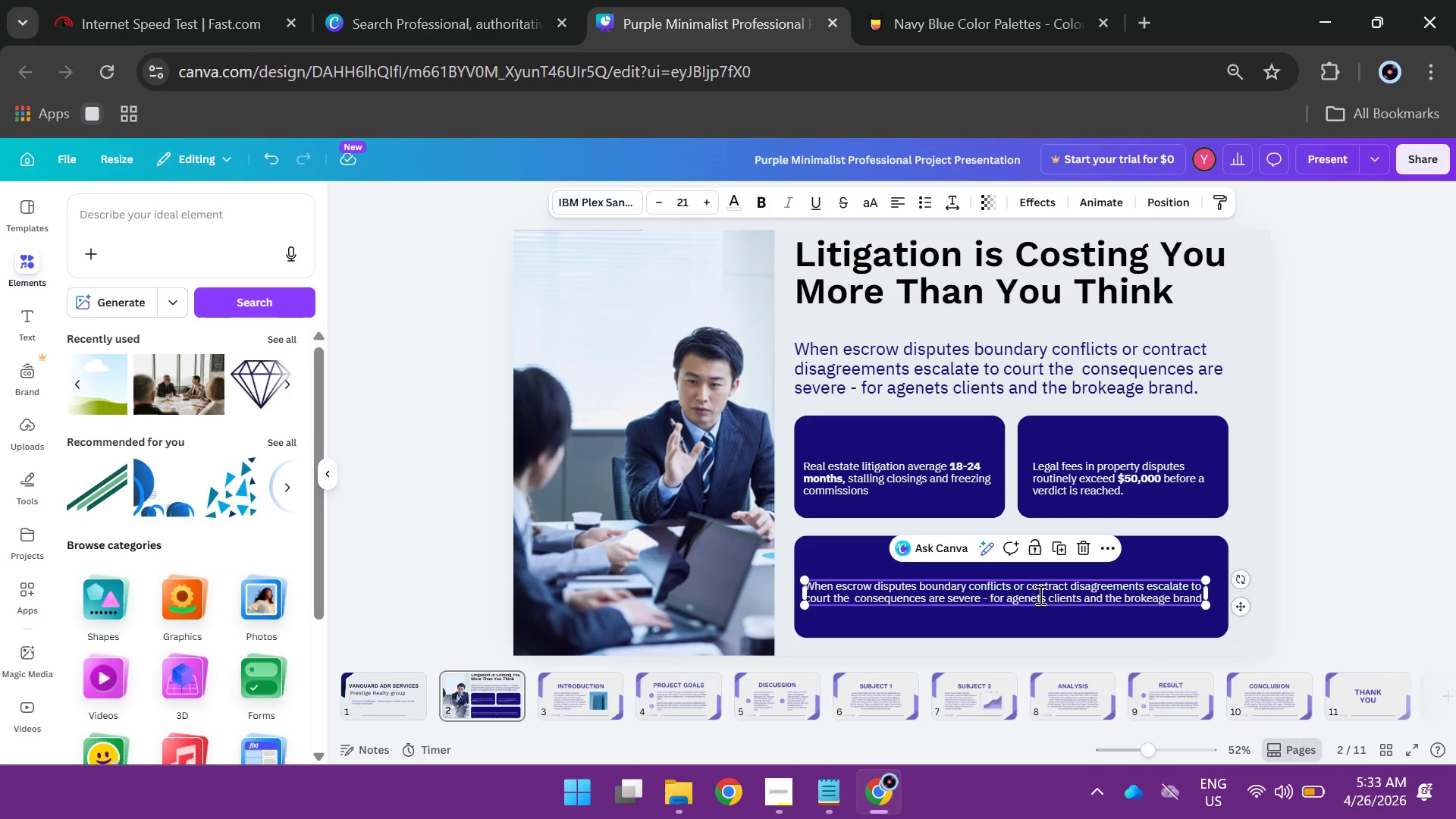 
double_click([1039, 595])
 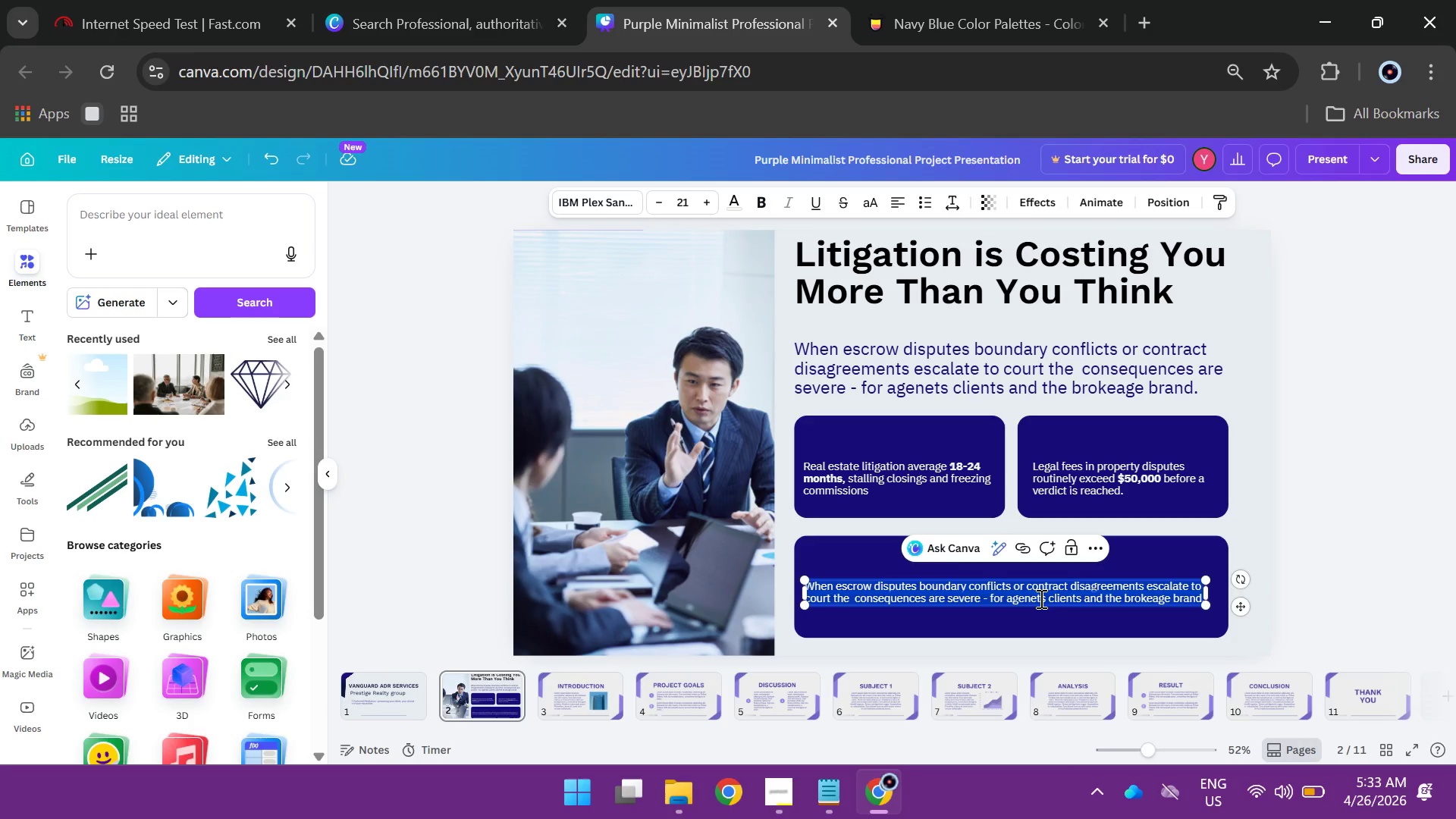 
type(Pb)
key(Backspace)
type(ublic court records damage client trust and tarnish a luxury broke)
 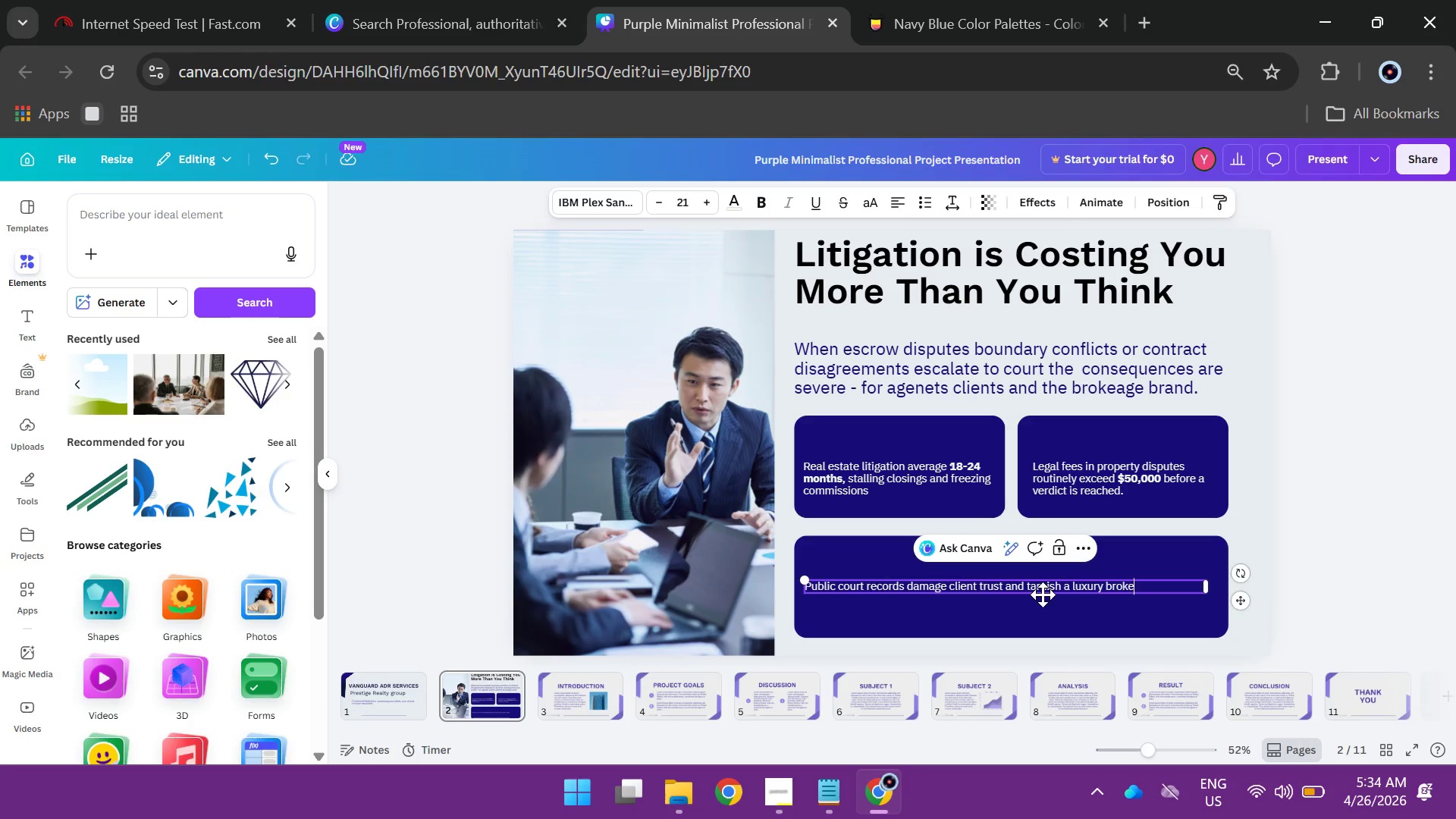 
type(rage)
 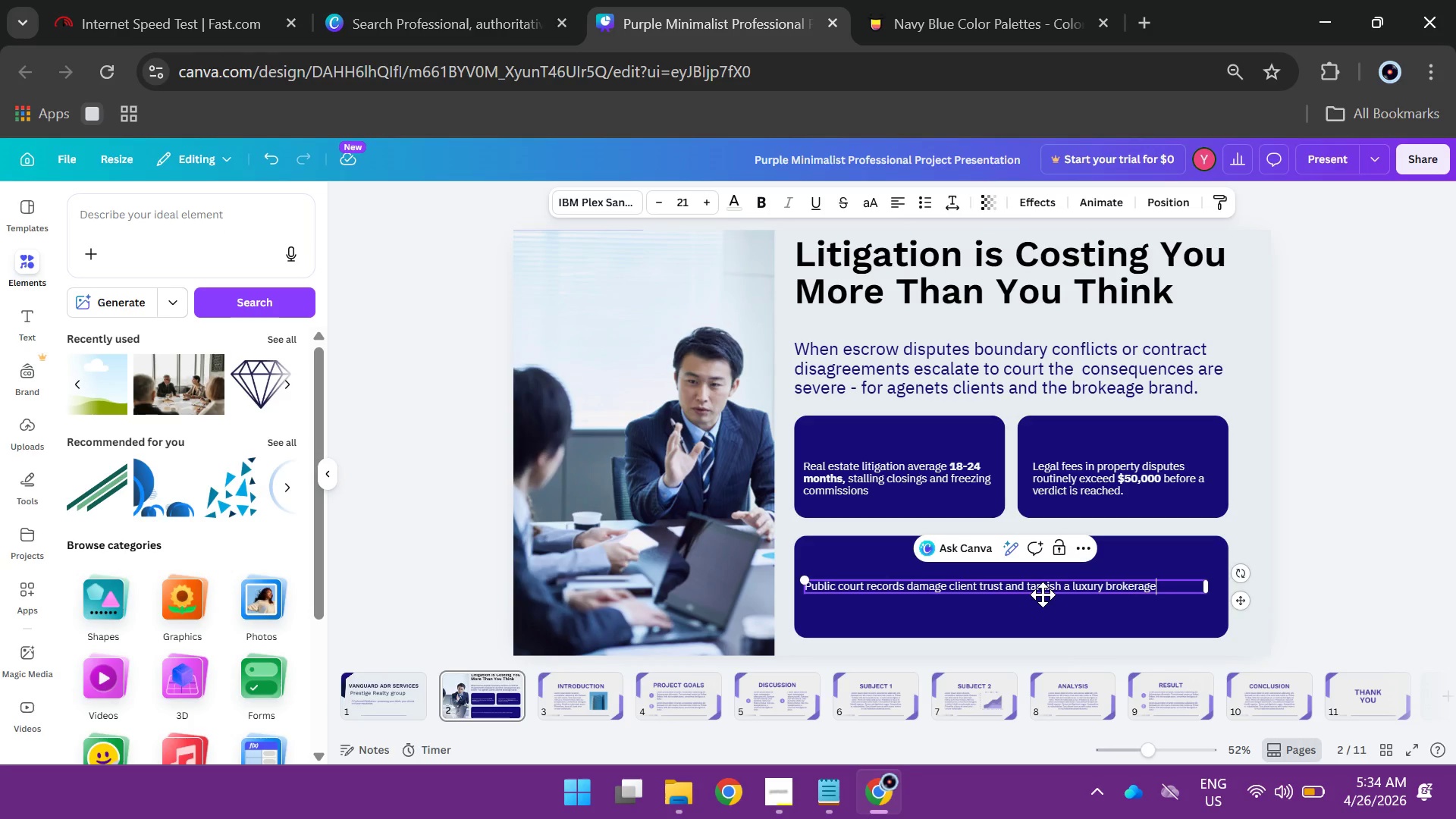 
type('s brand.)
 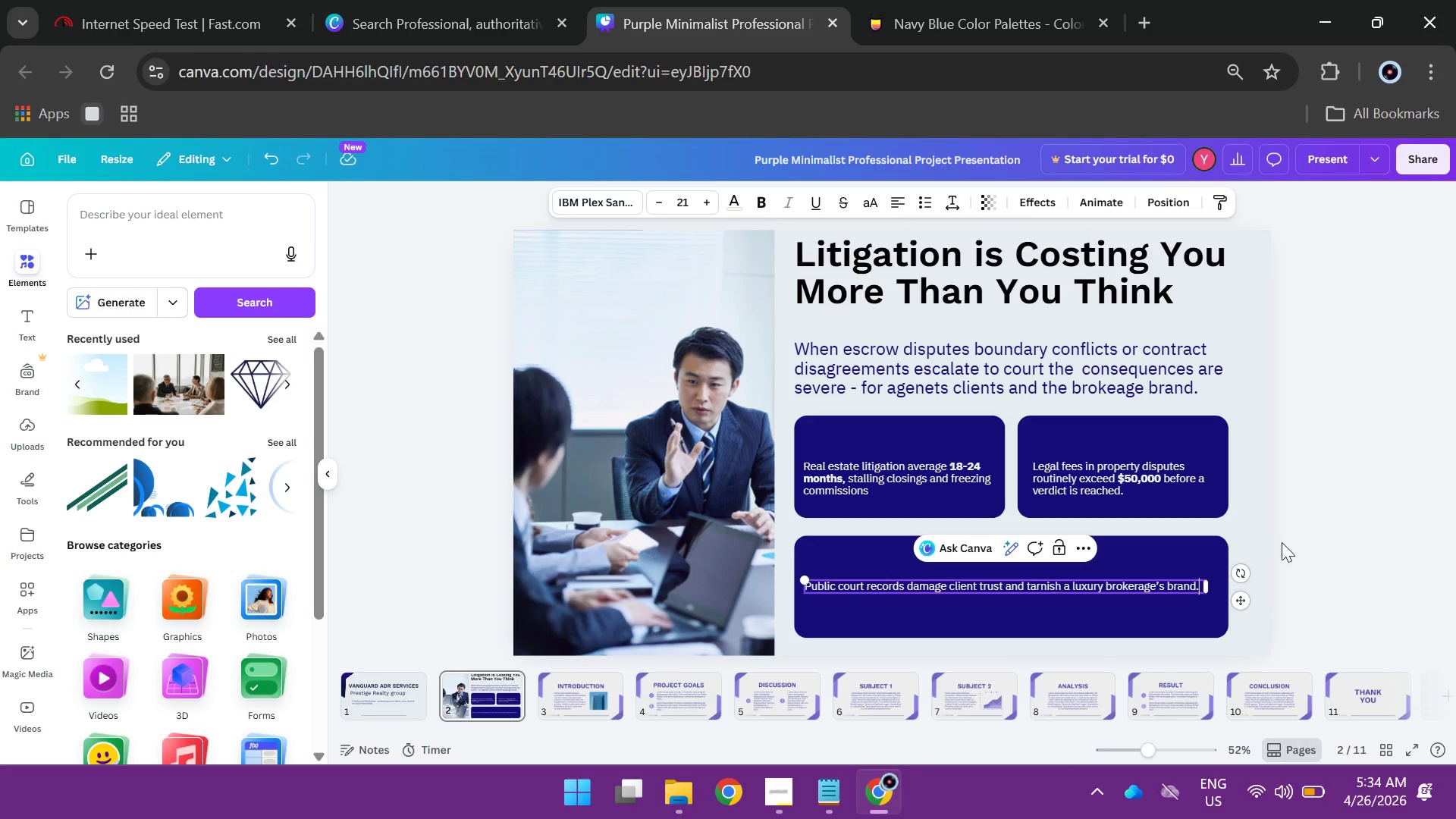 
left_click([1455, 463])
 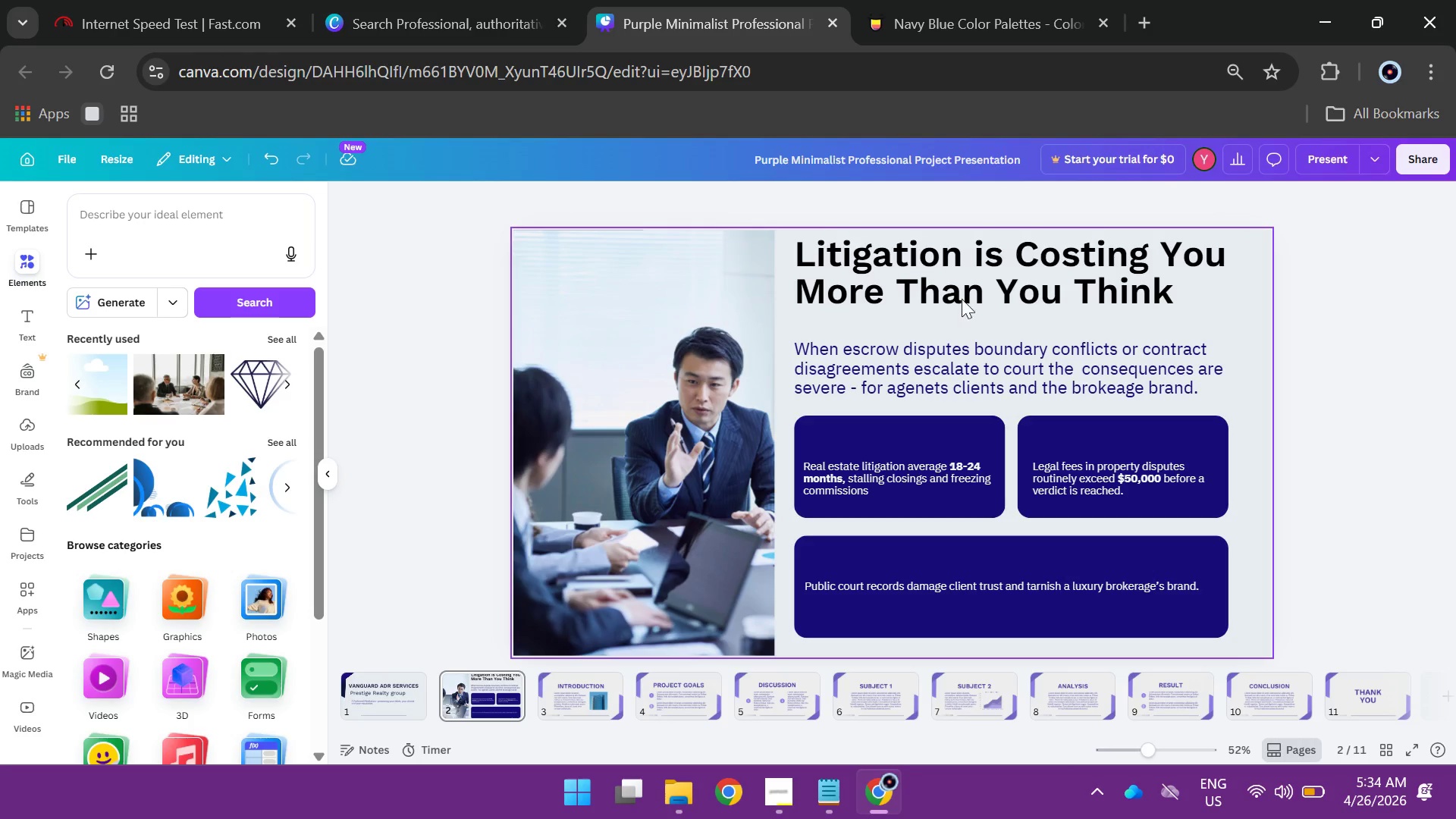 
left_click([962, 287])
 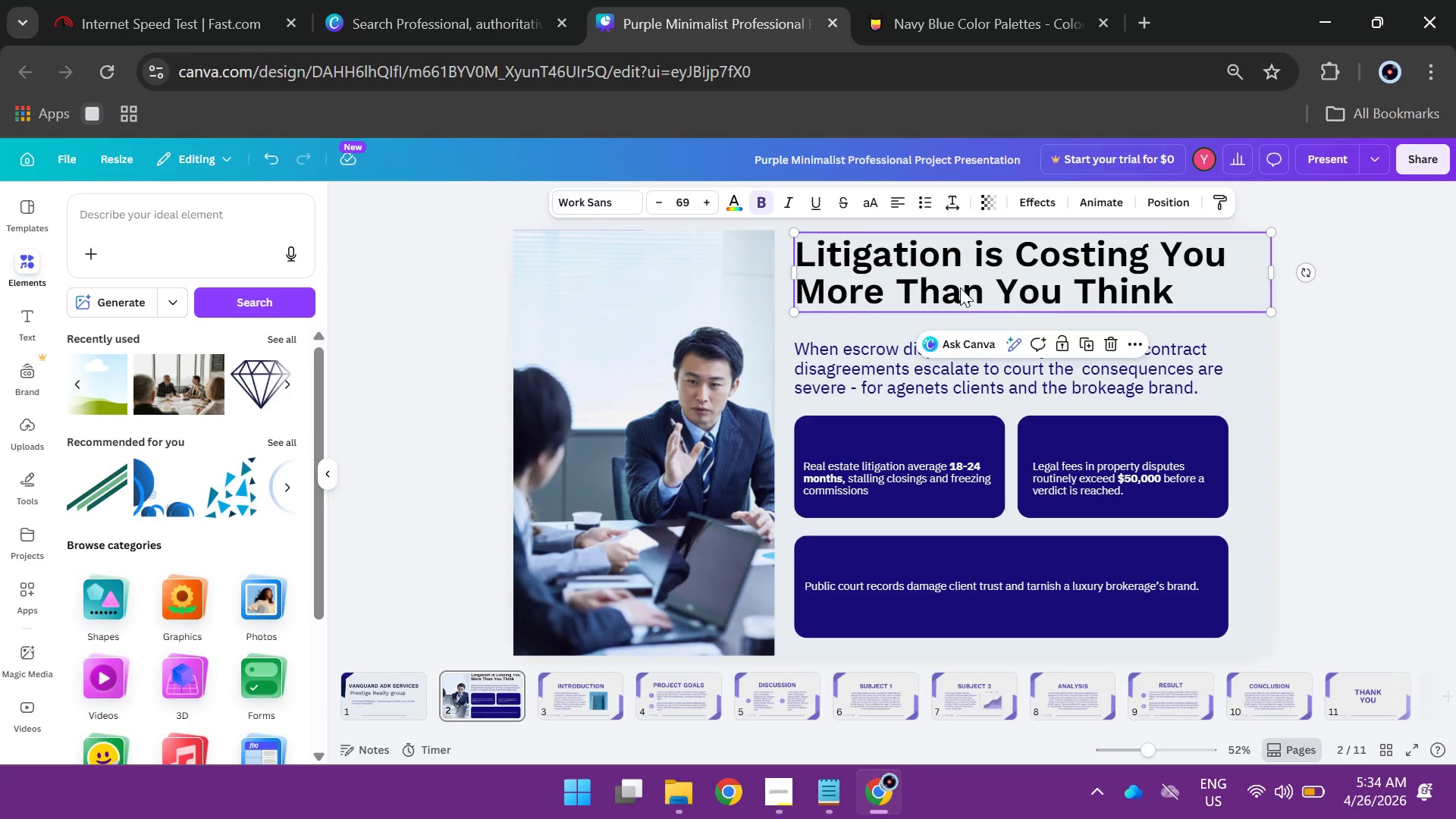 
hold_key(key=AltLeft, duration=2.11)
left_click_drag(start_coordinate=[960, 287], to_coordinate=[953, 461])
 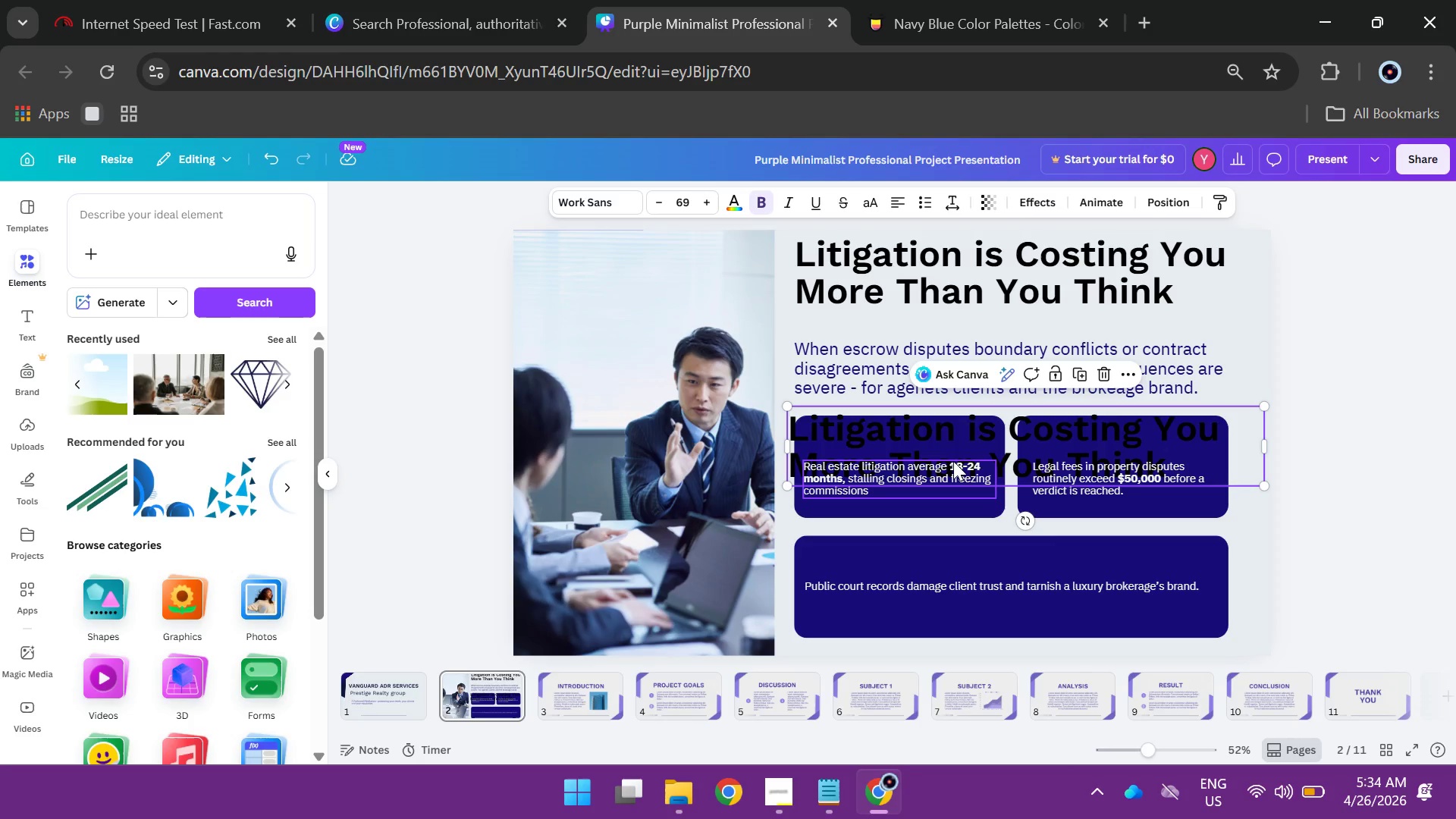 
key(Control+A)
 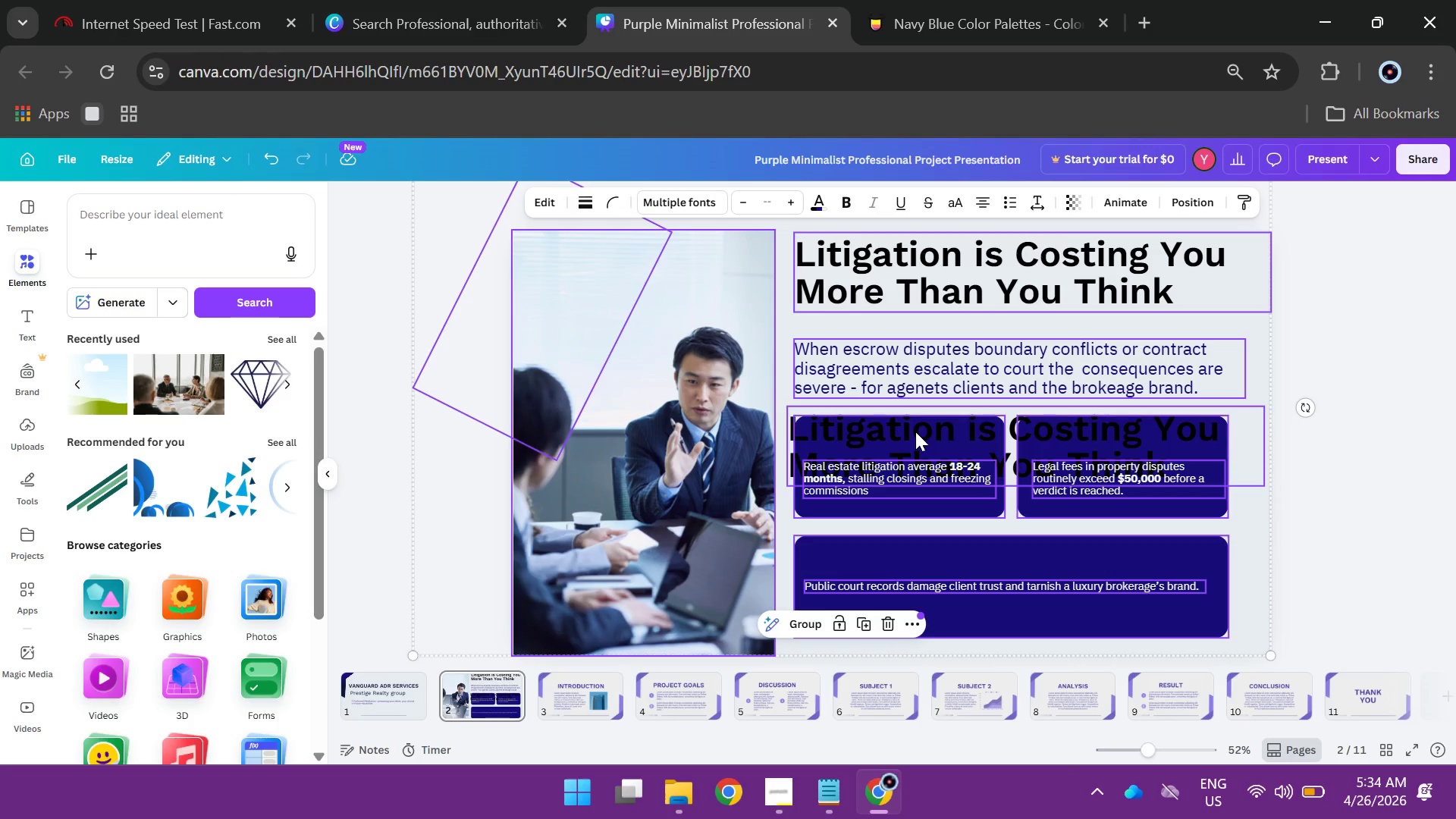 
double_click([915, 431])
 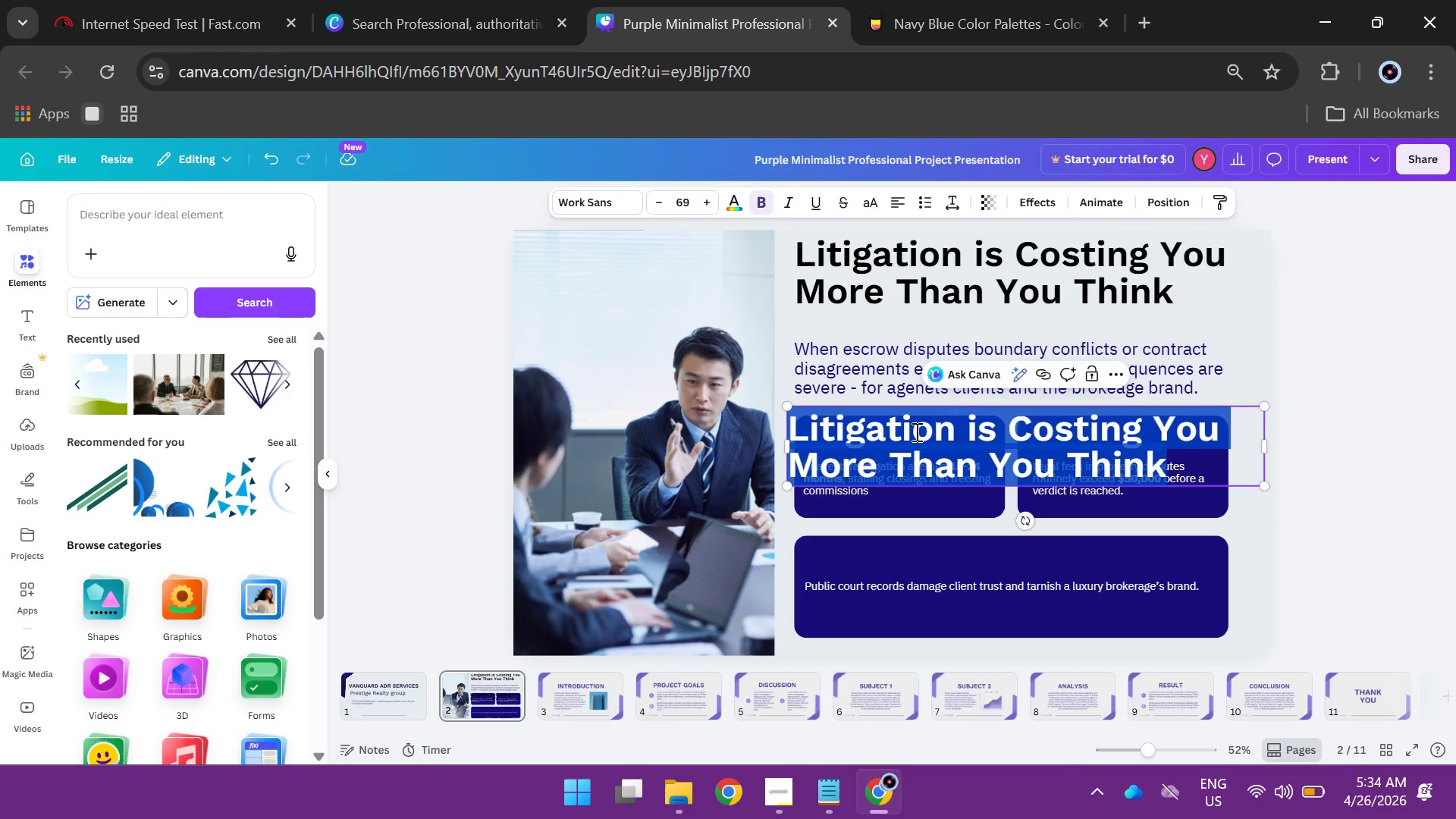 
triple_click([915, 431])
 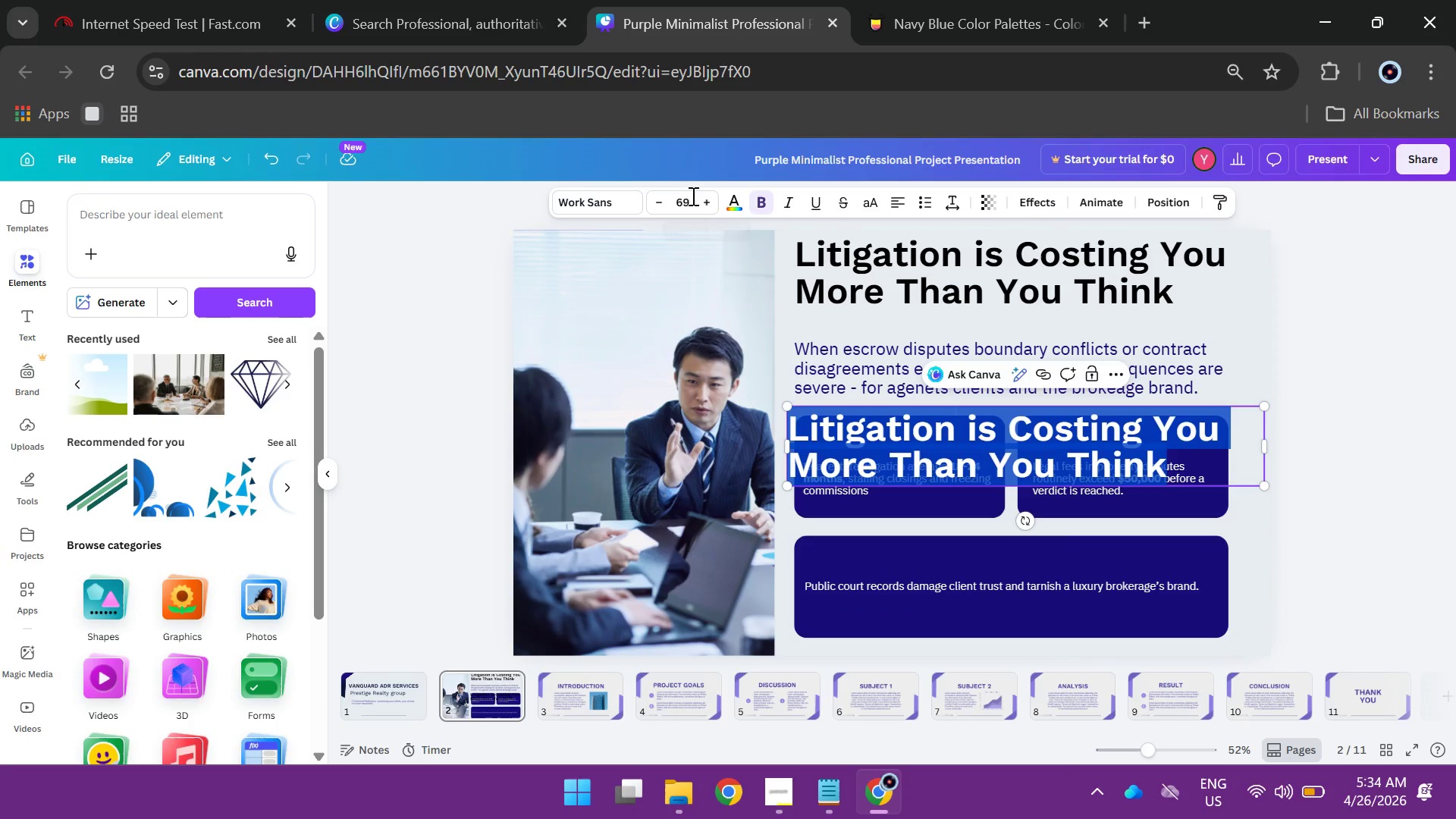 
left_click([683, 198])
 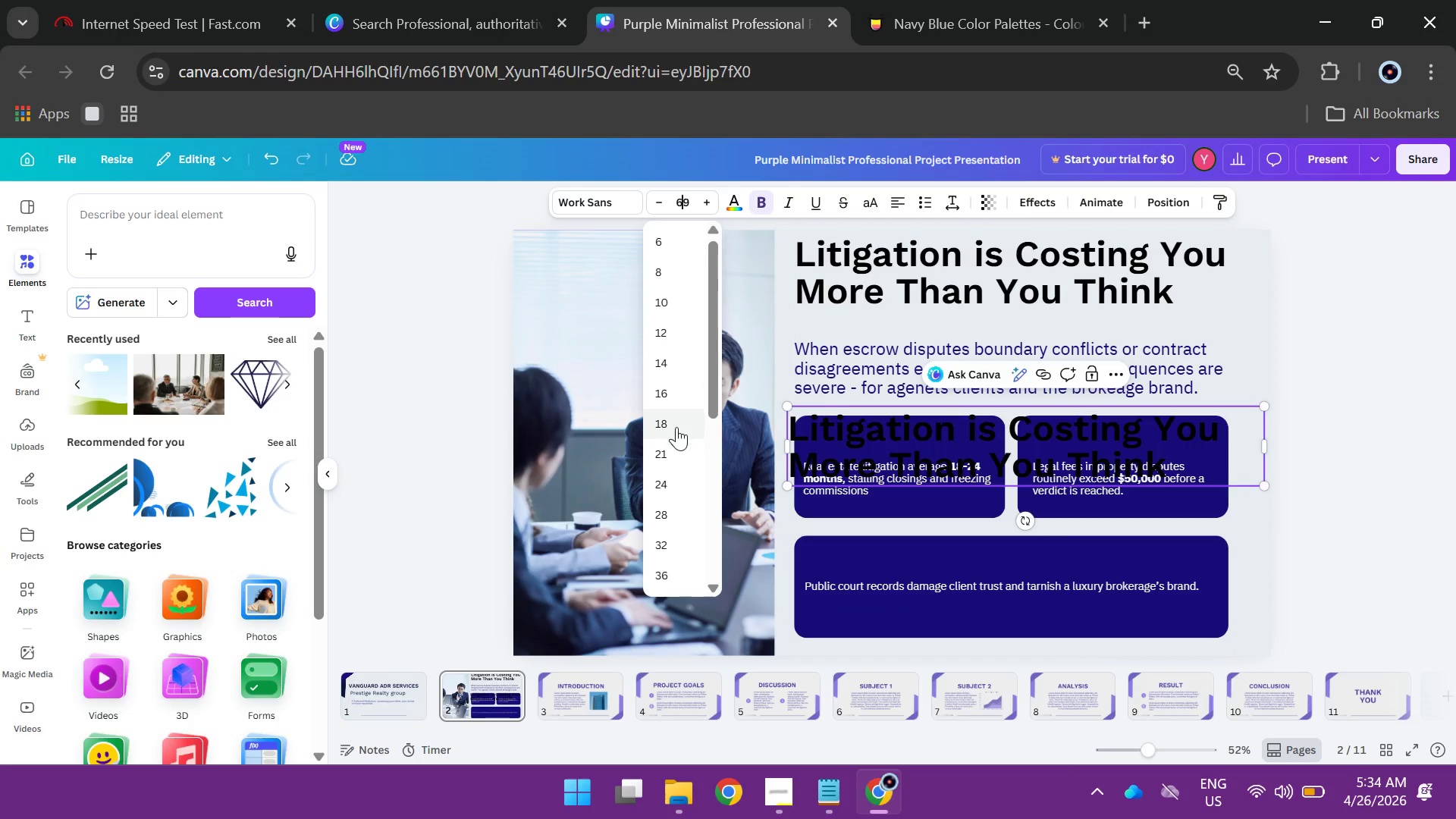 
left_click([676, 430])
 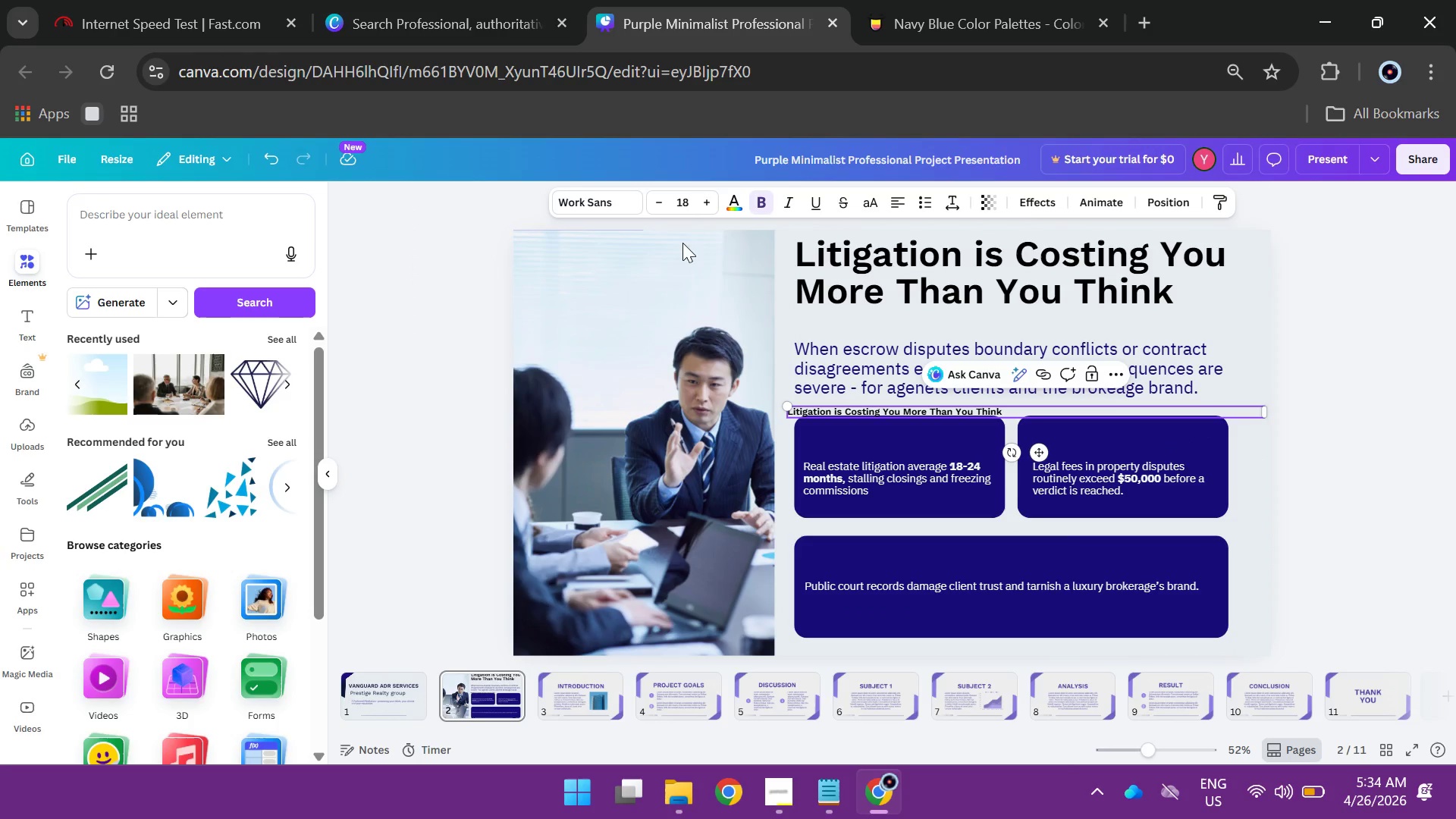 
left_click([684, 206])
 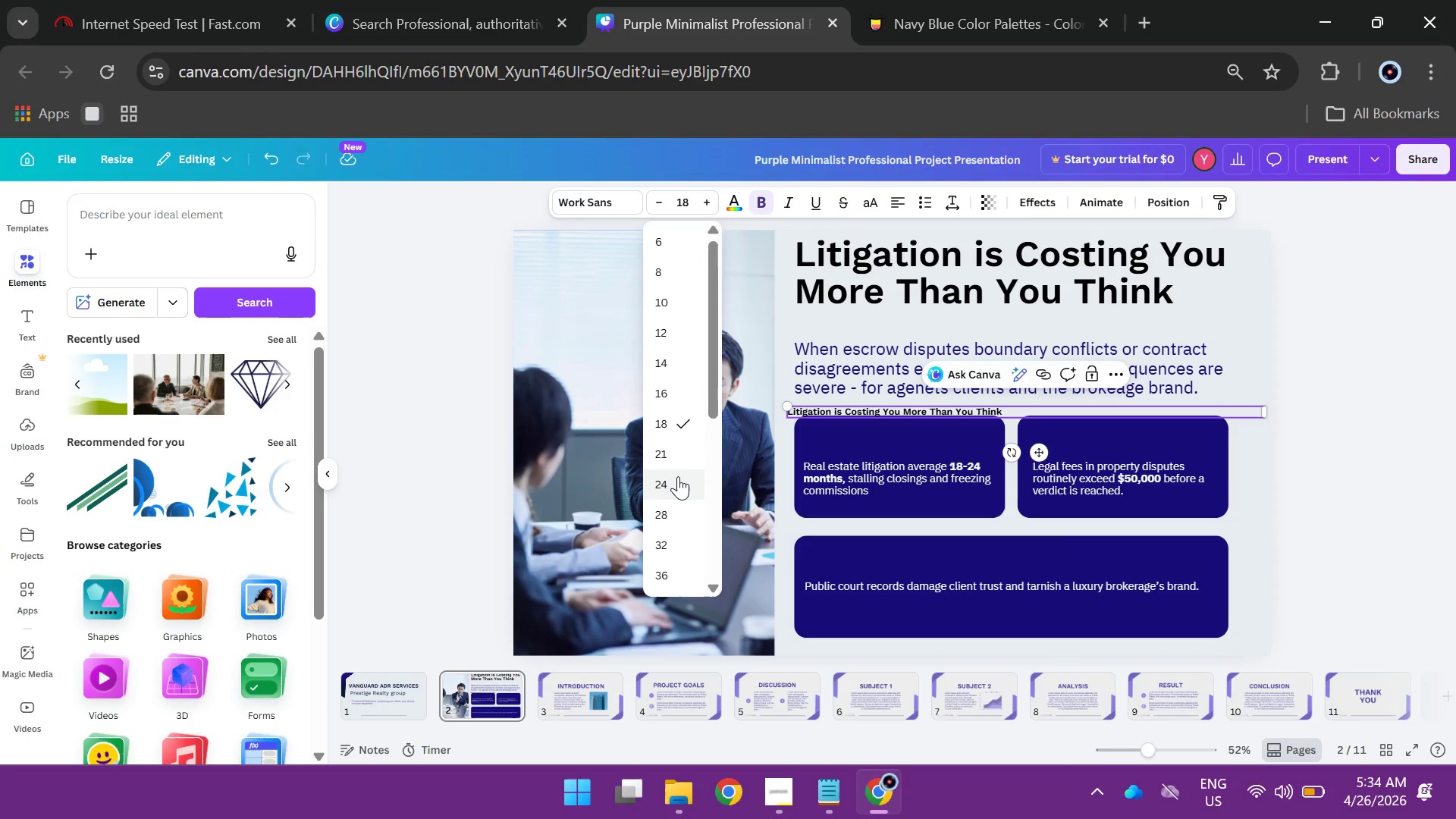 
left_click([678, 476])
 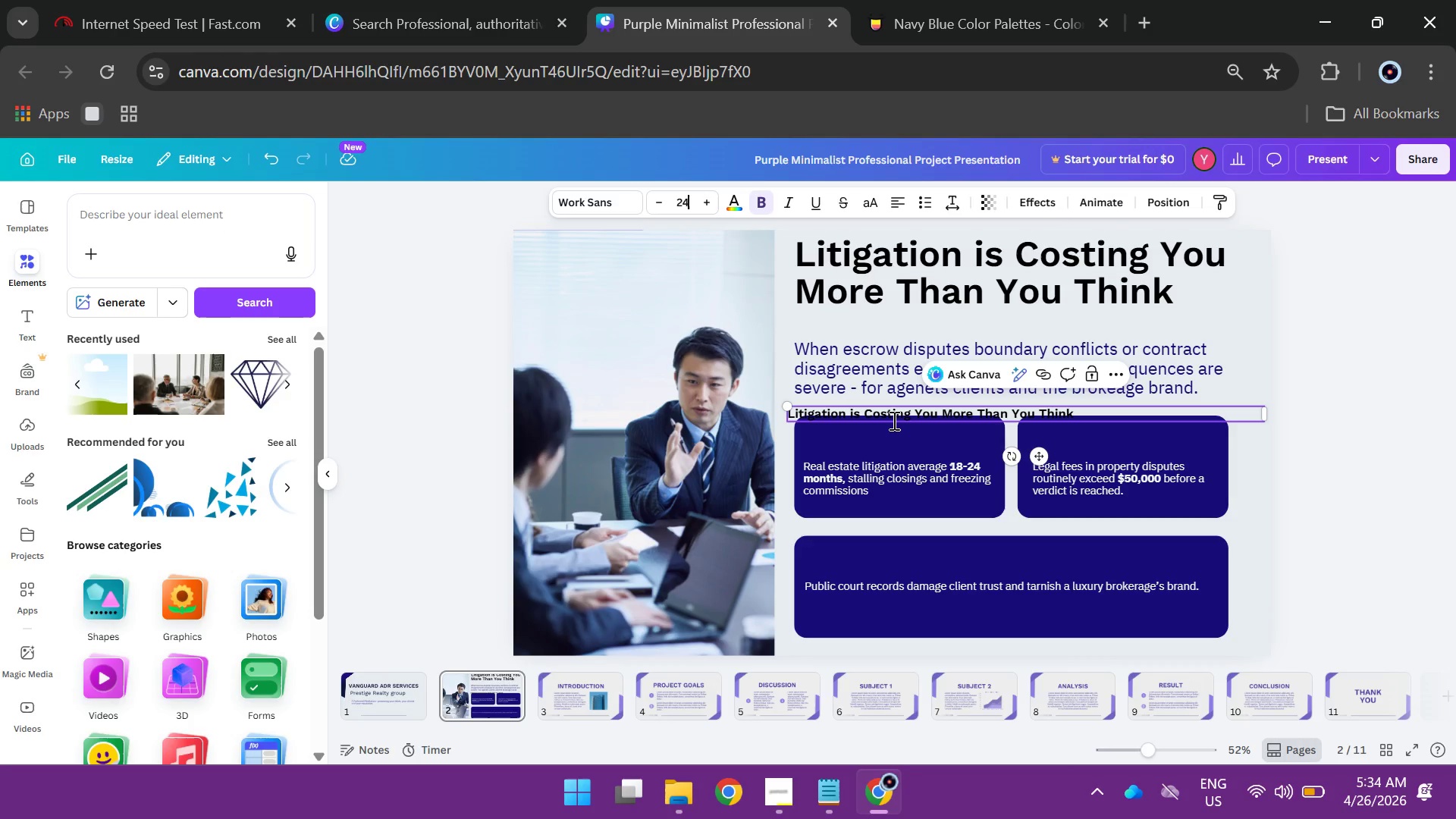 
key(Control+A)
 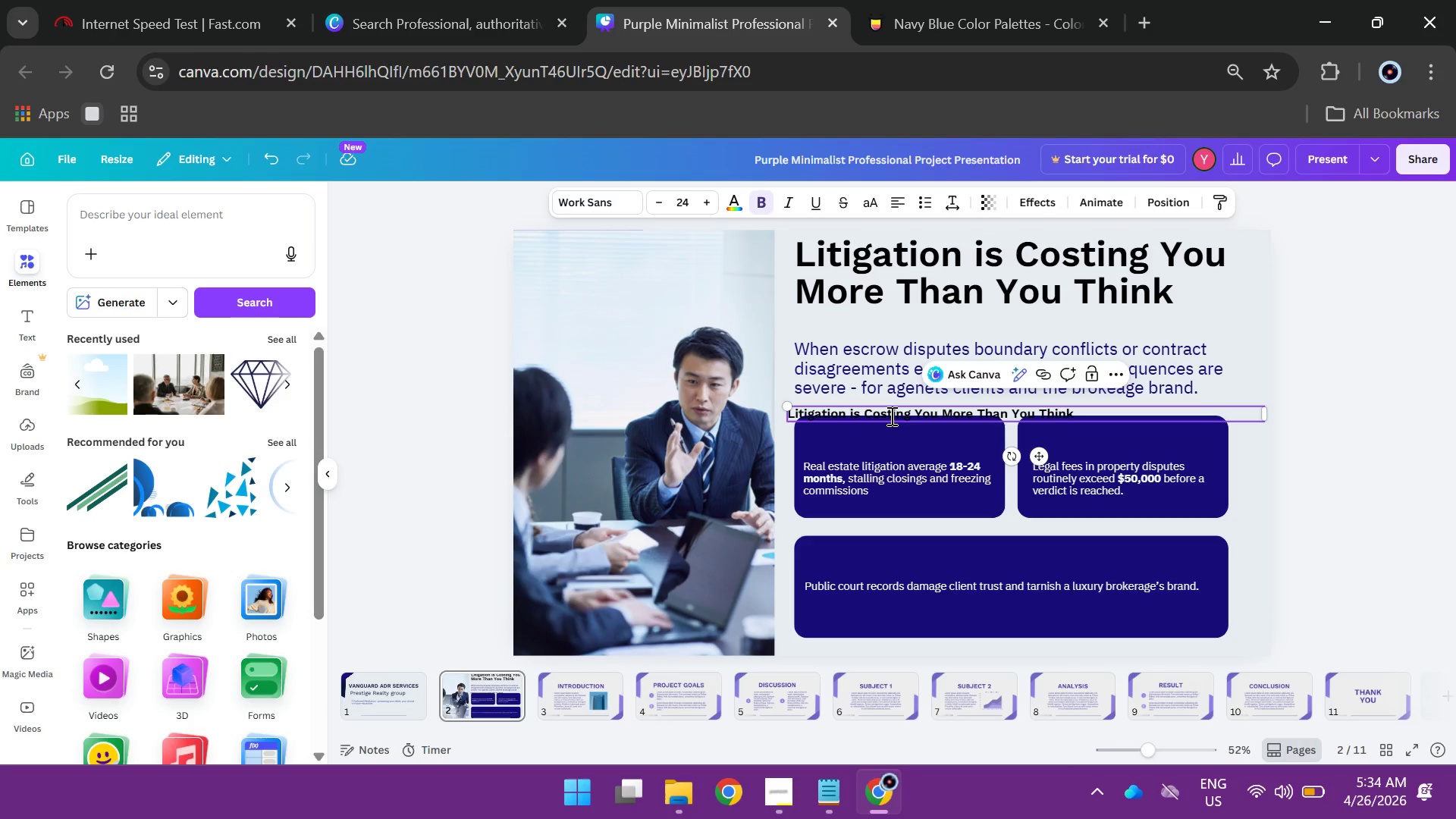 
double_click([890, 416])
 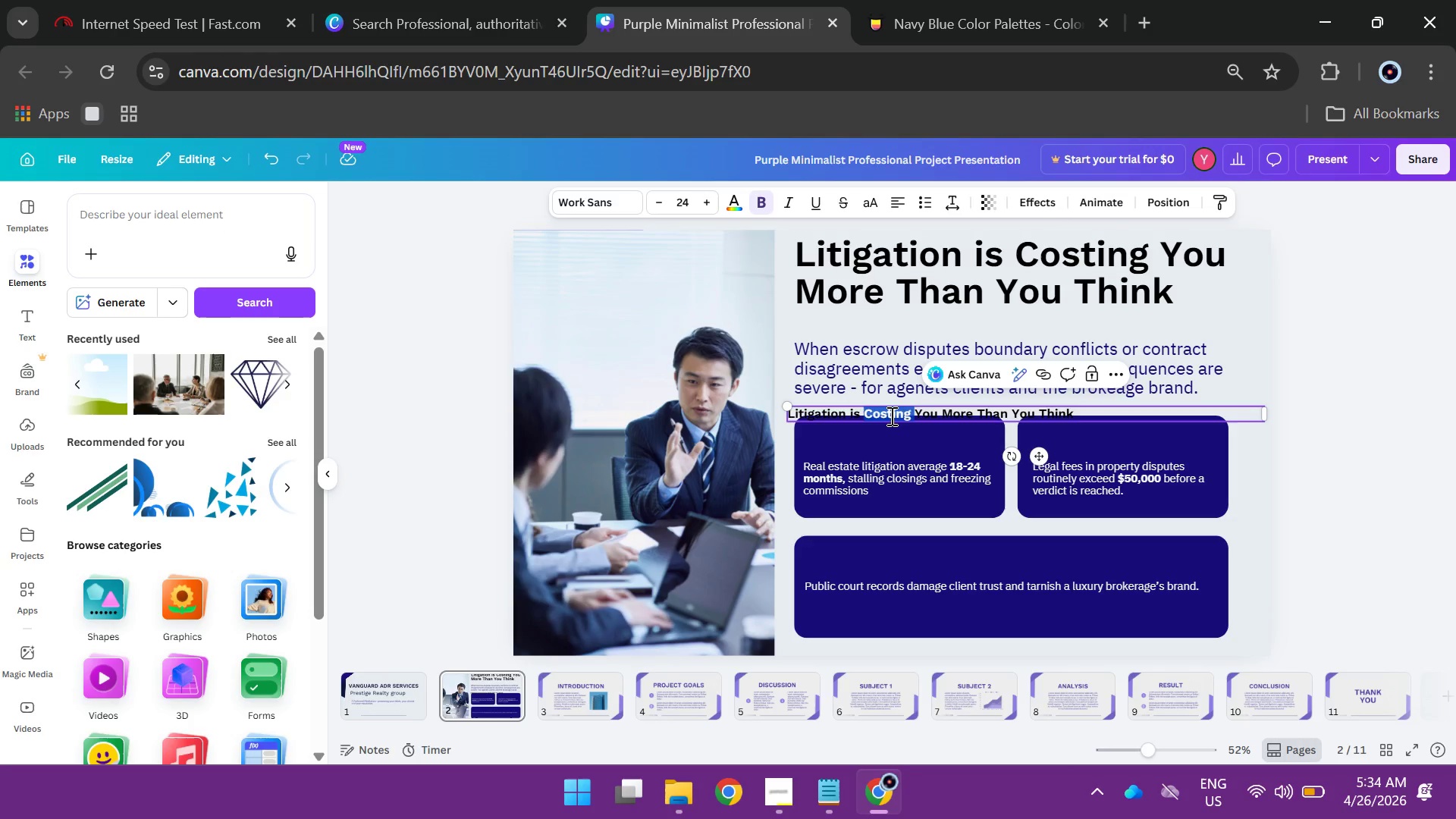 
key(Control+A)
 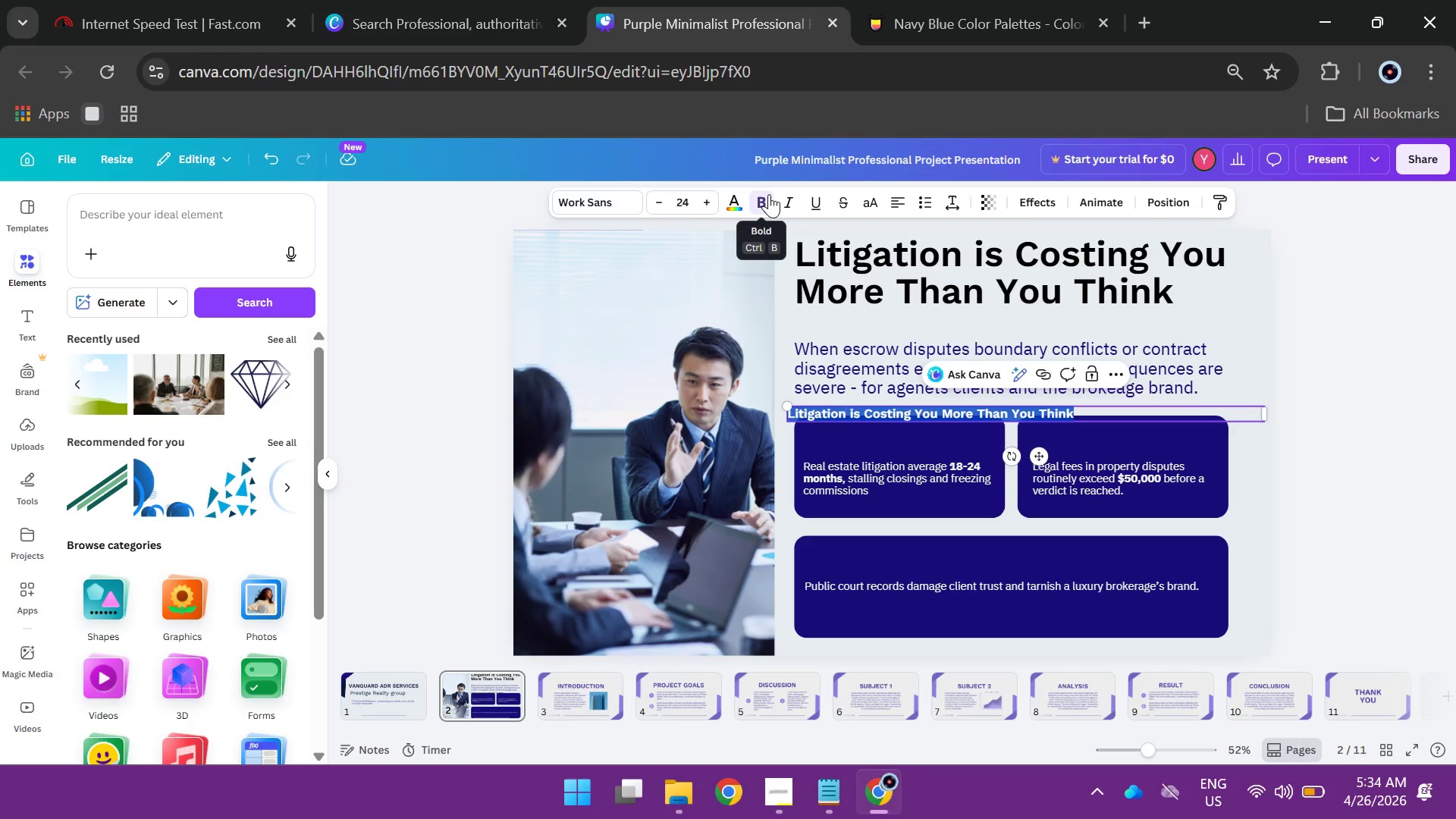 
left_click([769, 194])
 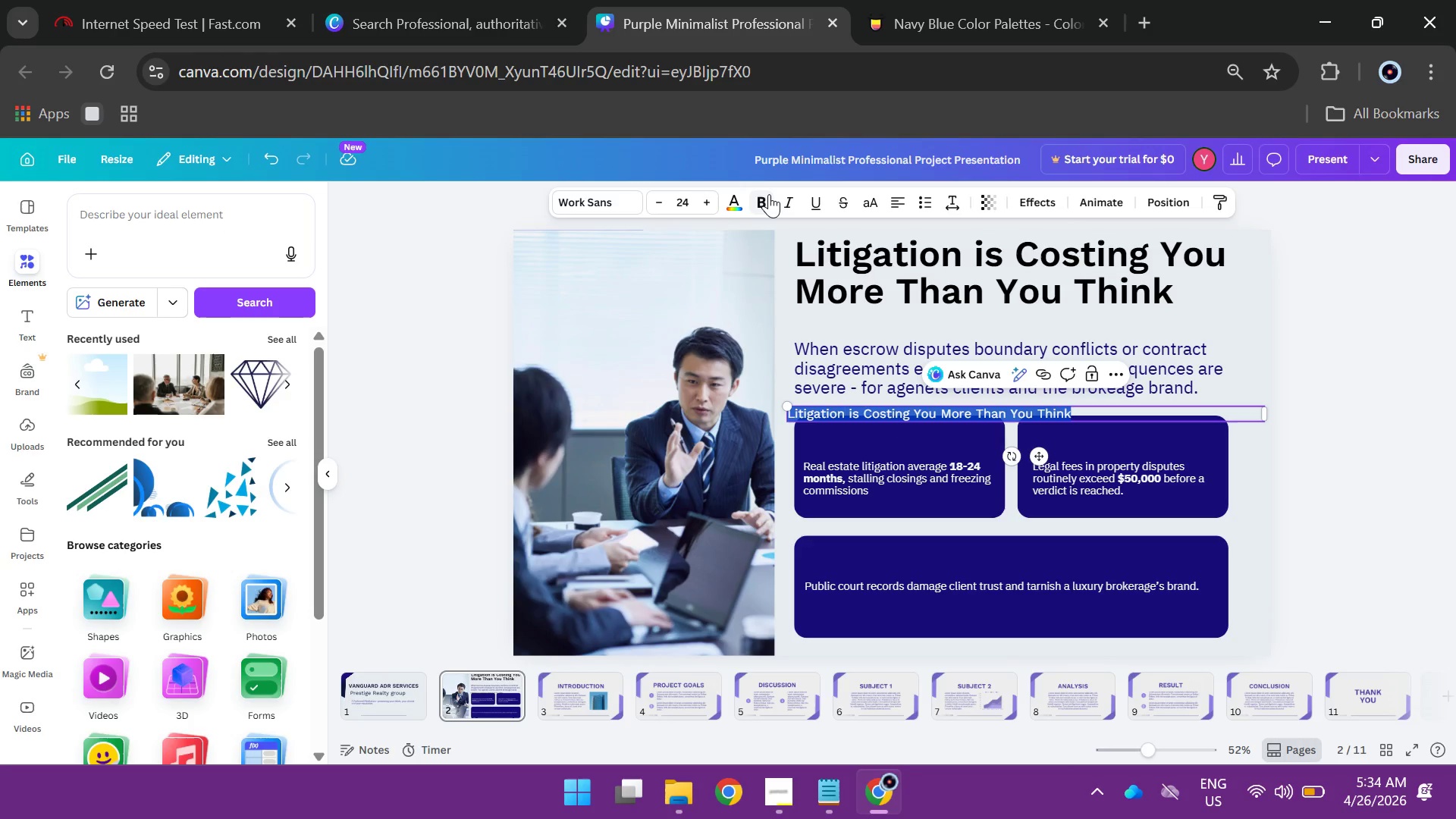 
left_click([769, 194])
 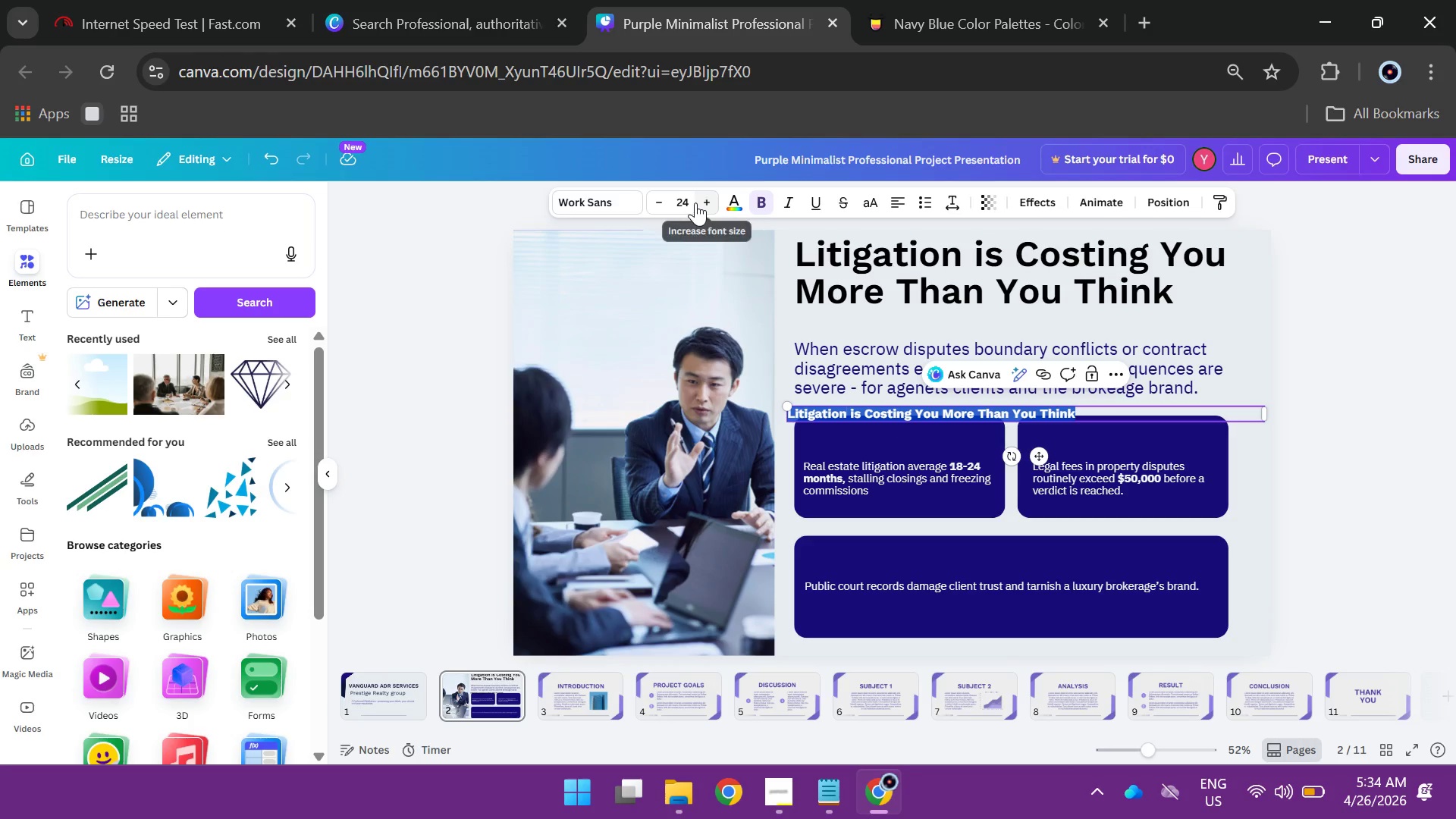 
left_click([733, 202])
 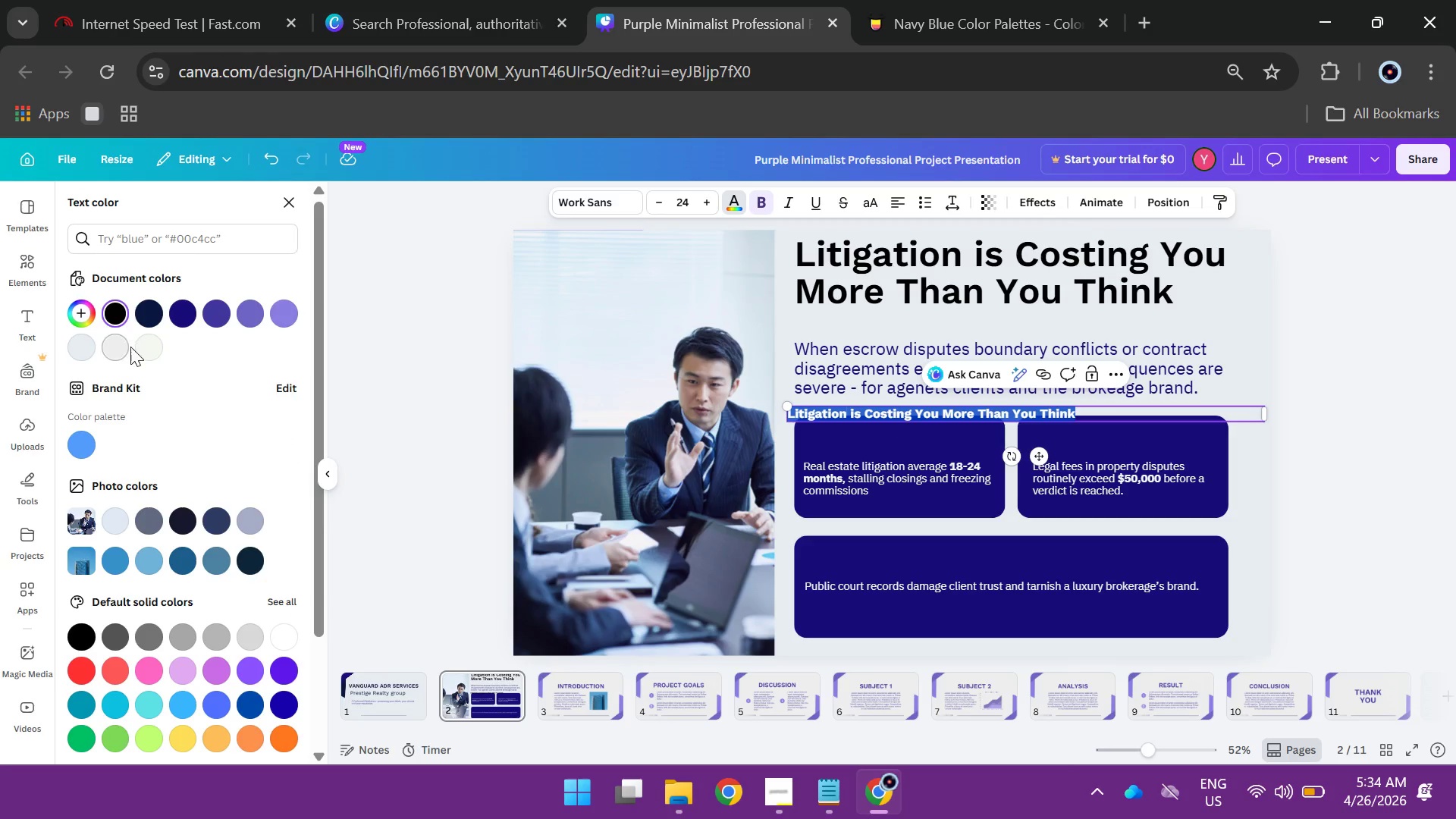 
left_click([156, 347])
 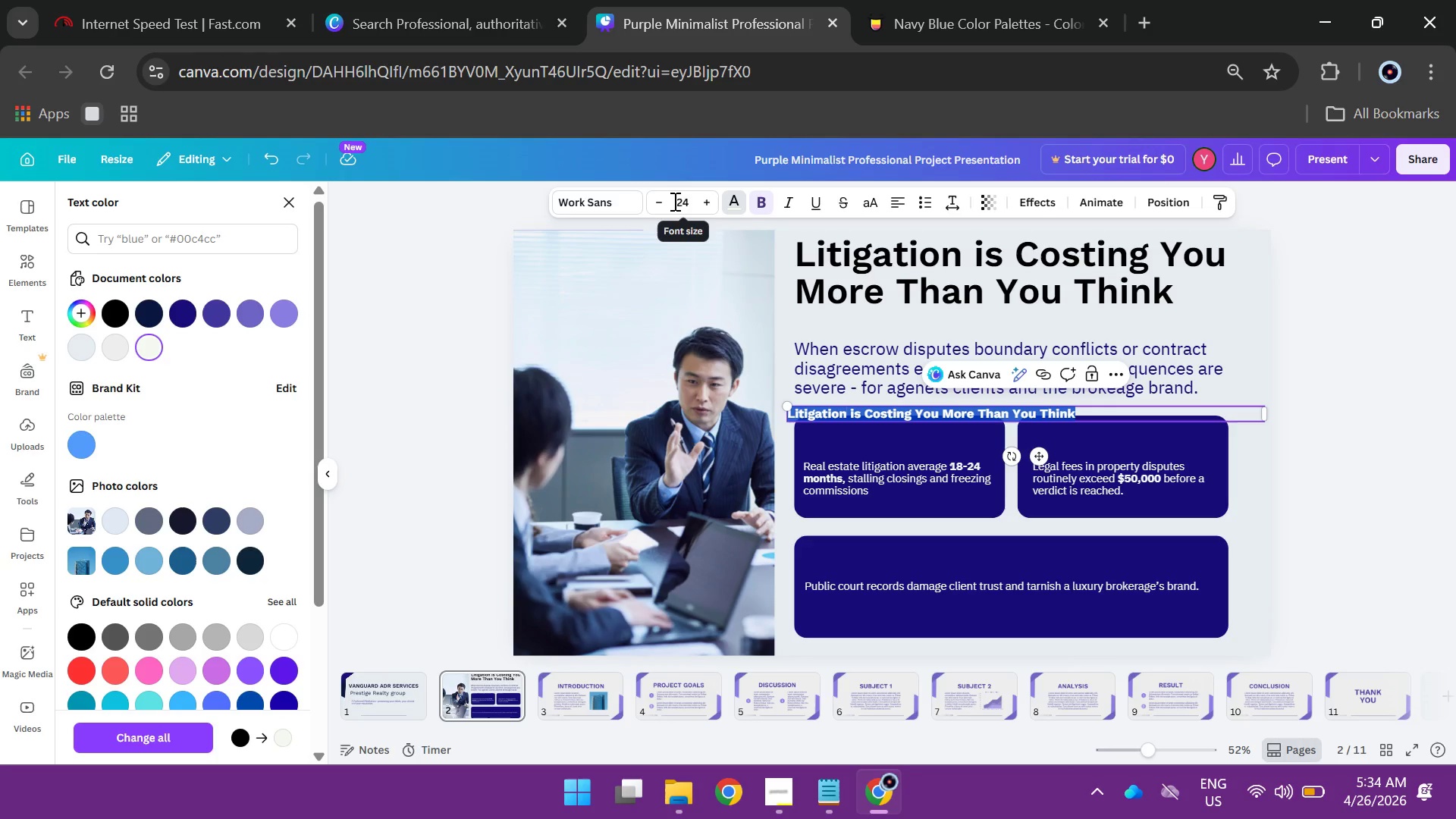 
left_click([679, 207])
 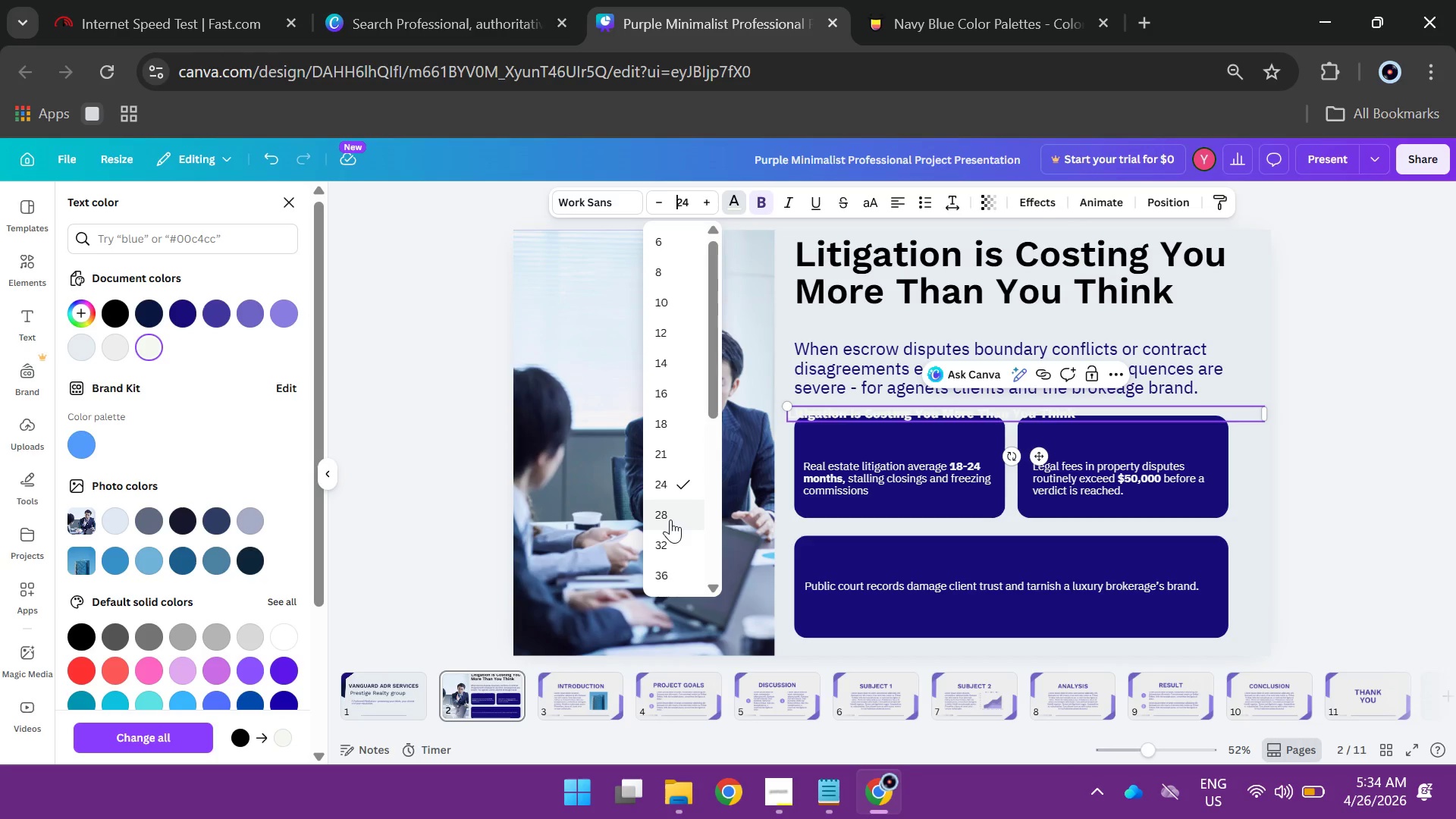 
left_click([670, 519])
 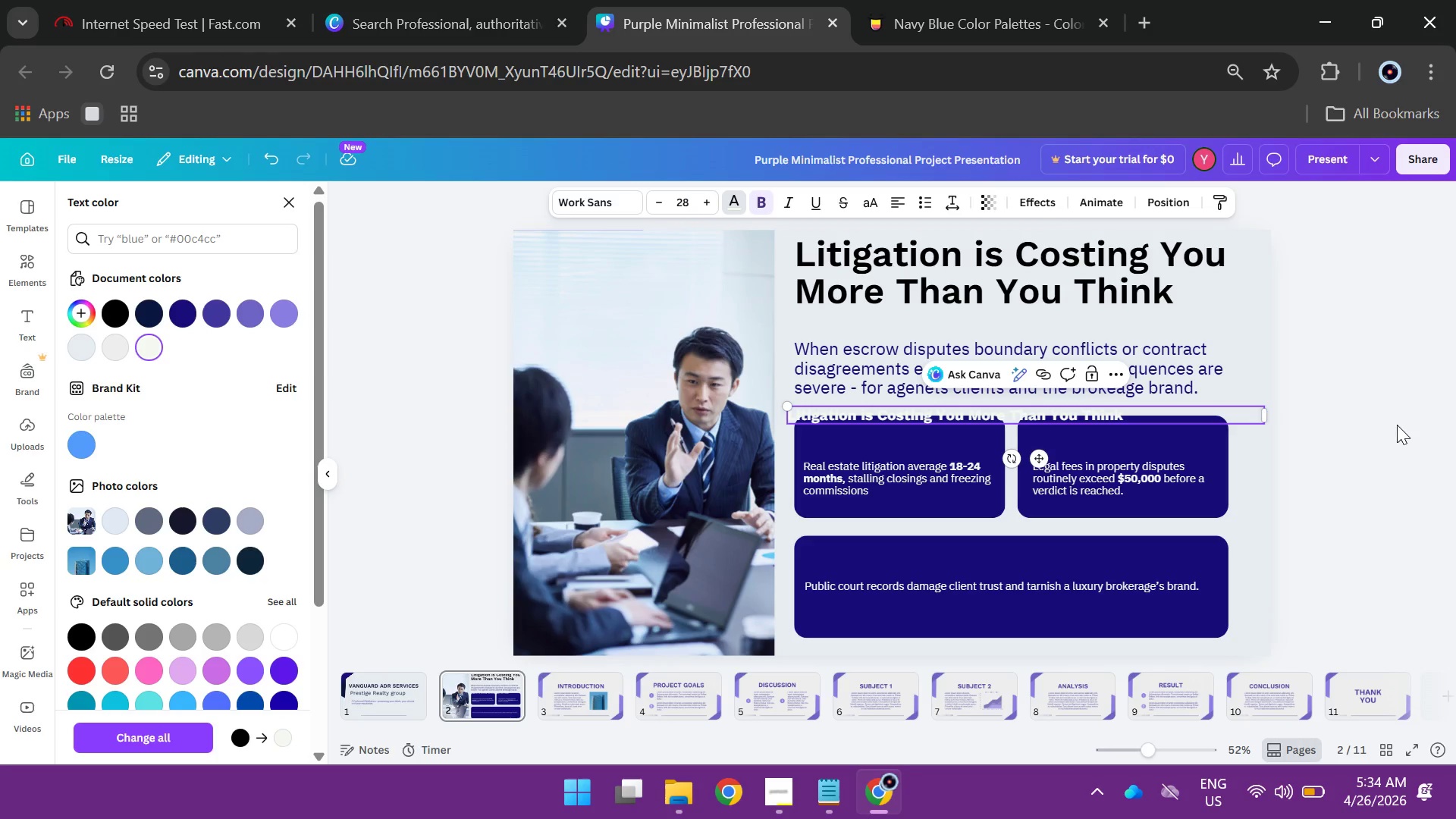 
left_click([1397, 425])
 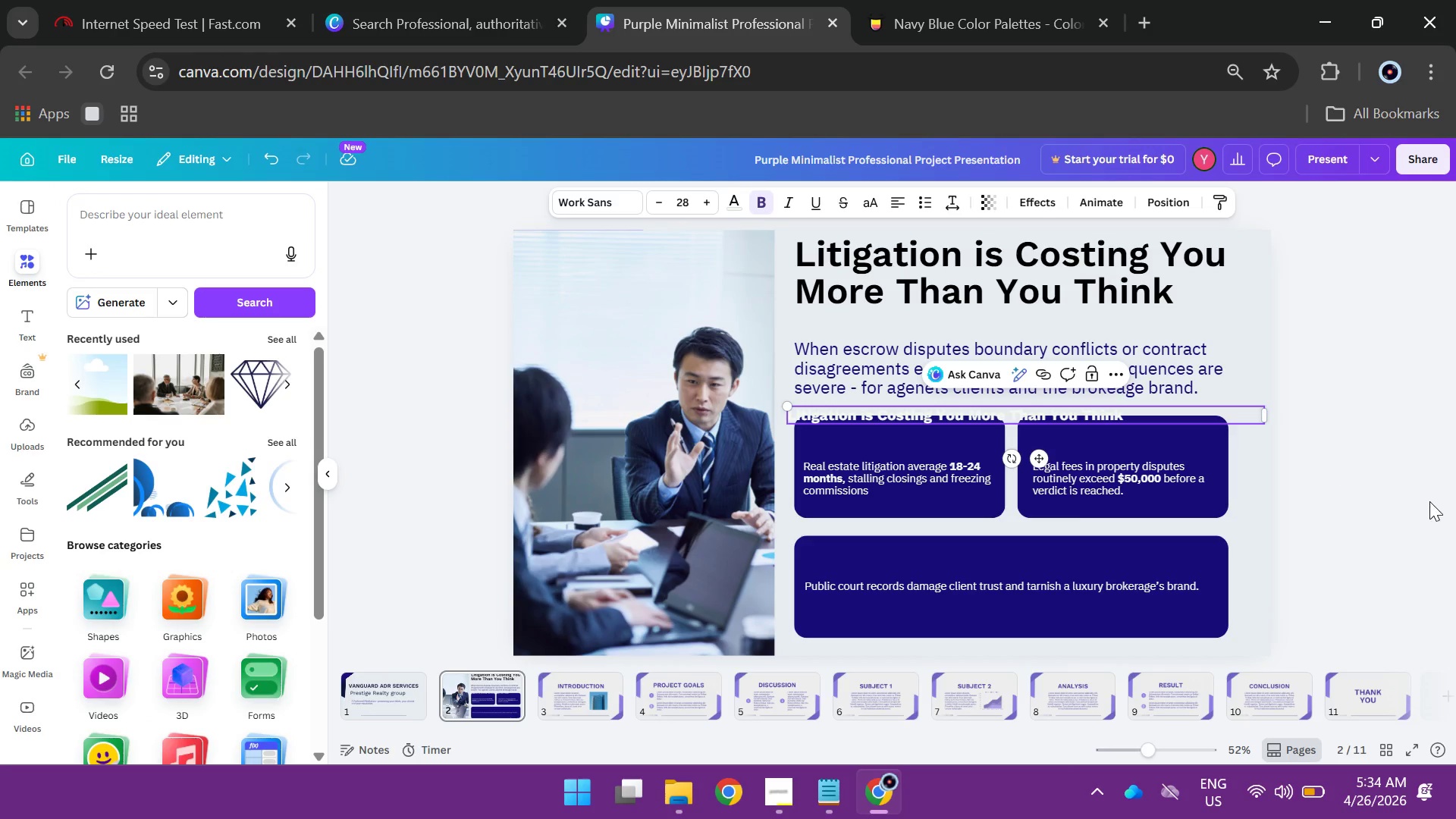 
left_click([1429, 501])
 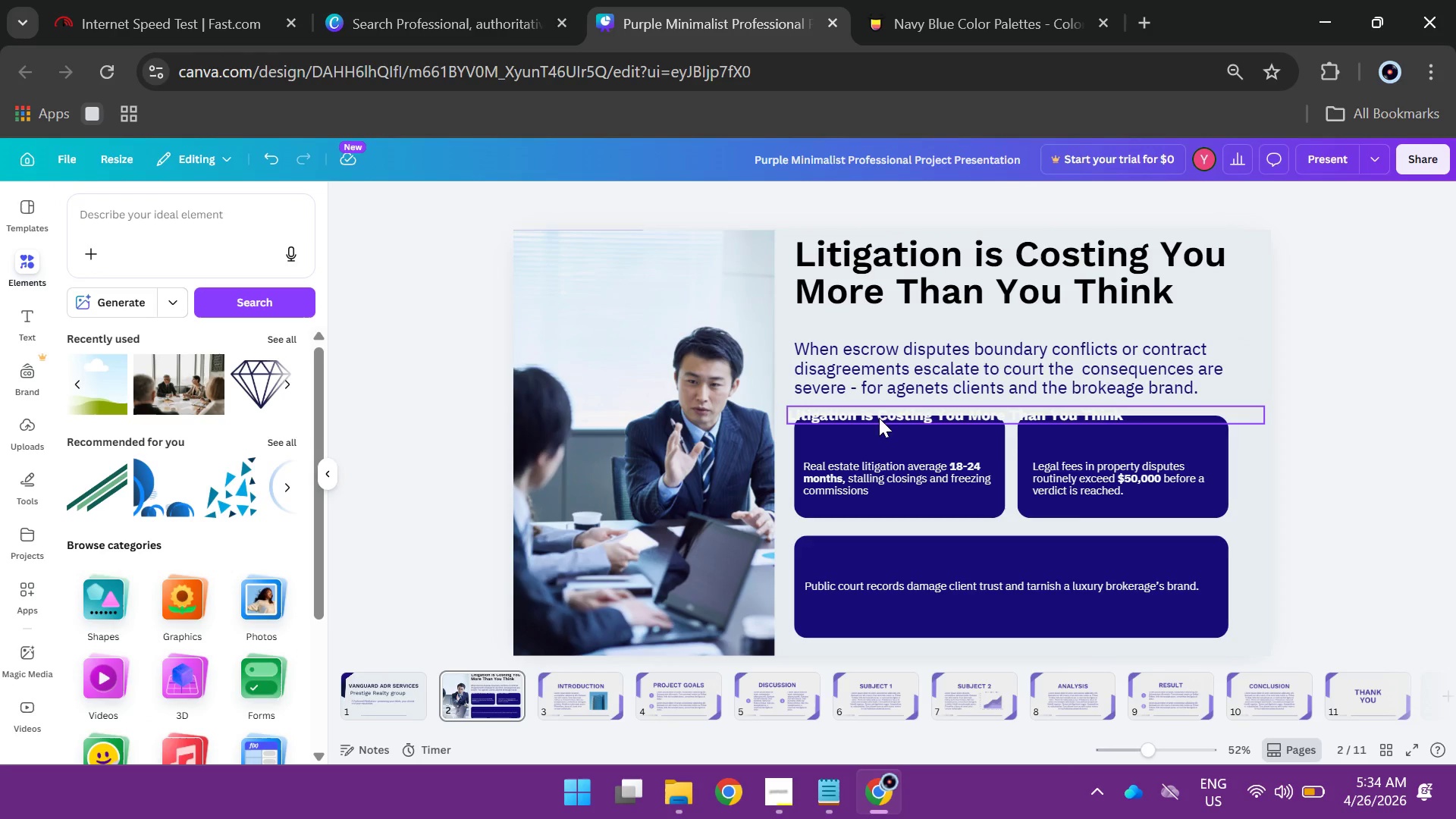 
left_click_drag(start_coordinate=[879, 418], to_coordinate=[899, 444])
 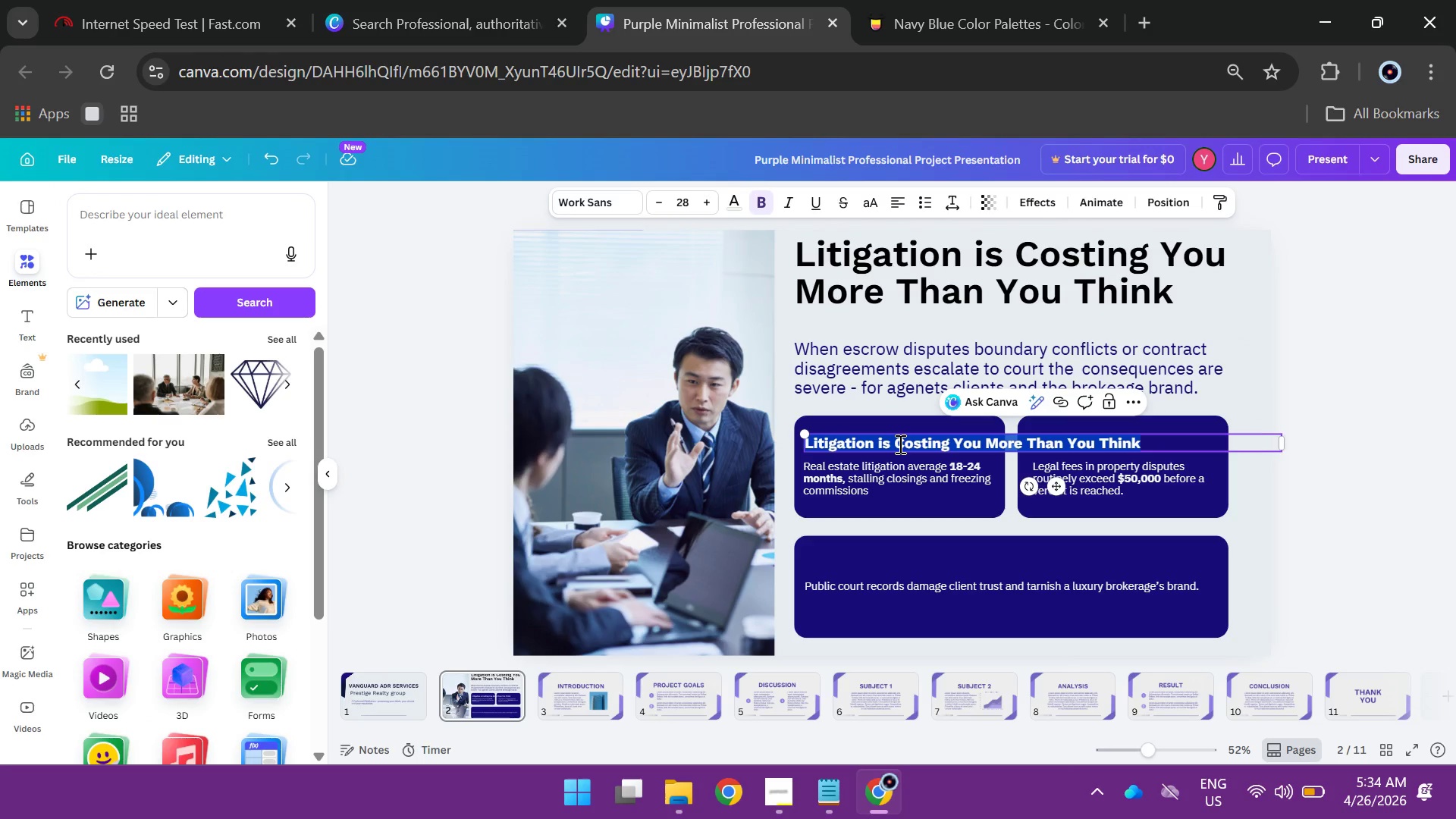 
double_click([899, 444])
 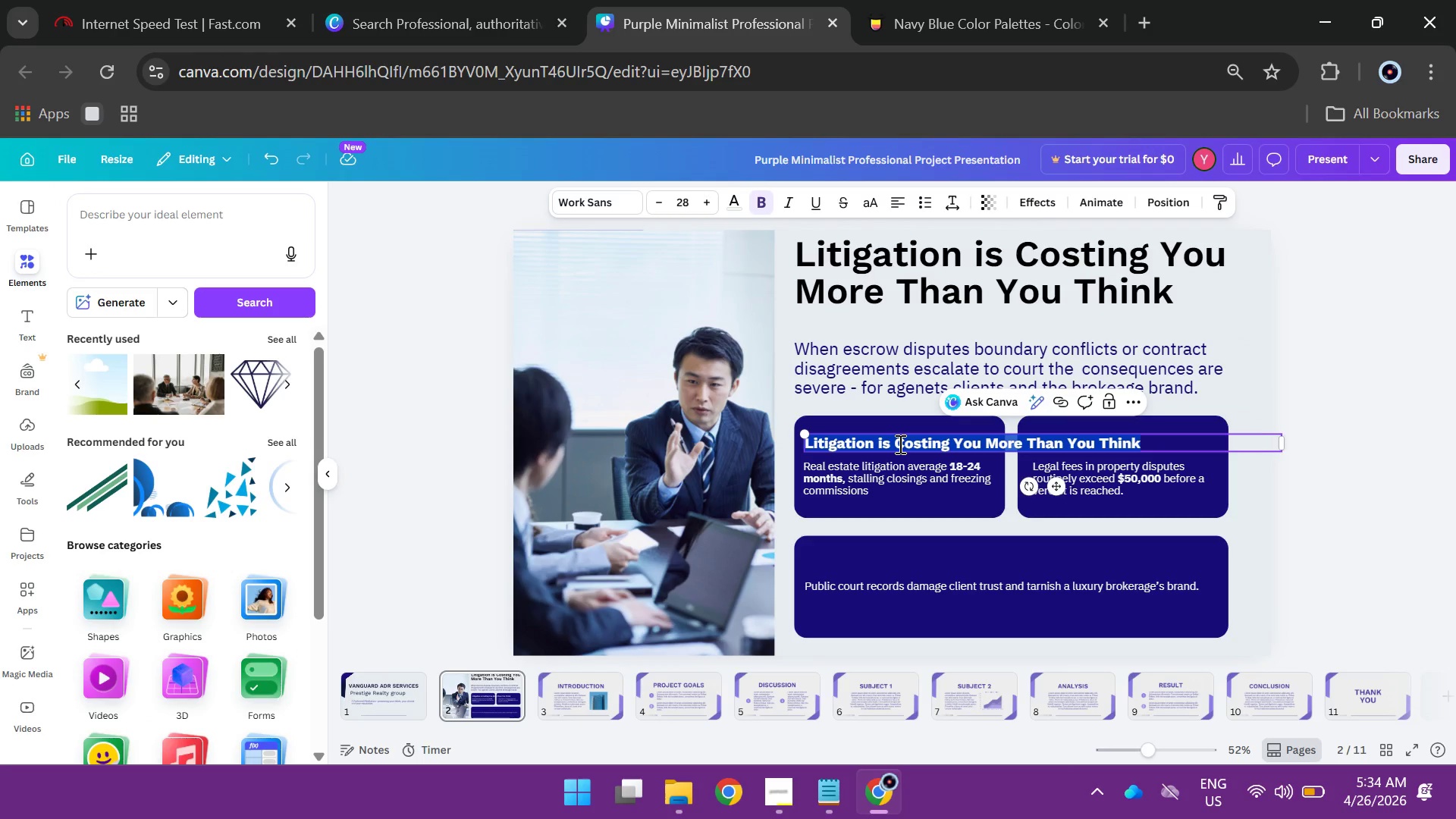 
type(Time cosy)
key(Backspace)
key(Backspace)
key(Backspace)
key(Backspace)
type(Lost)
 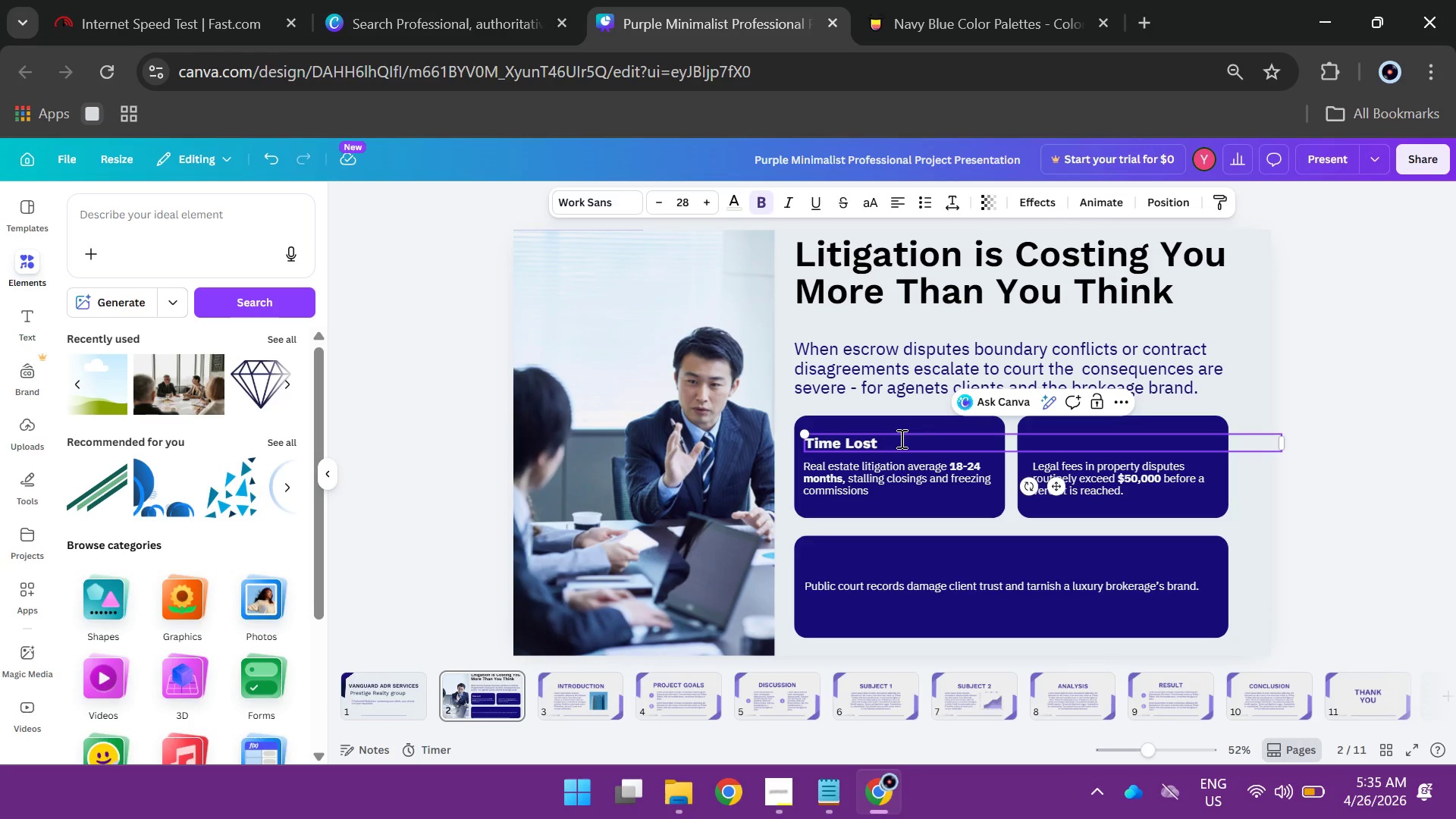 
left_click_drag(start_coordinate=[1287, 447], to_coordinate=[909, 444])
 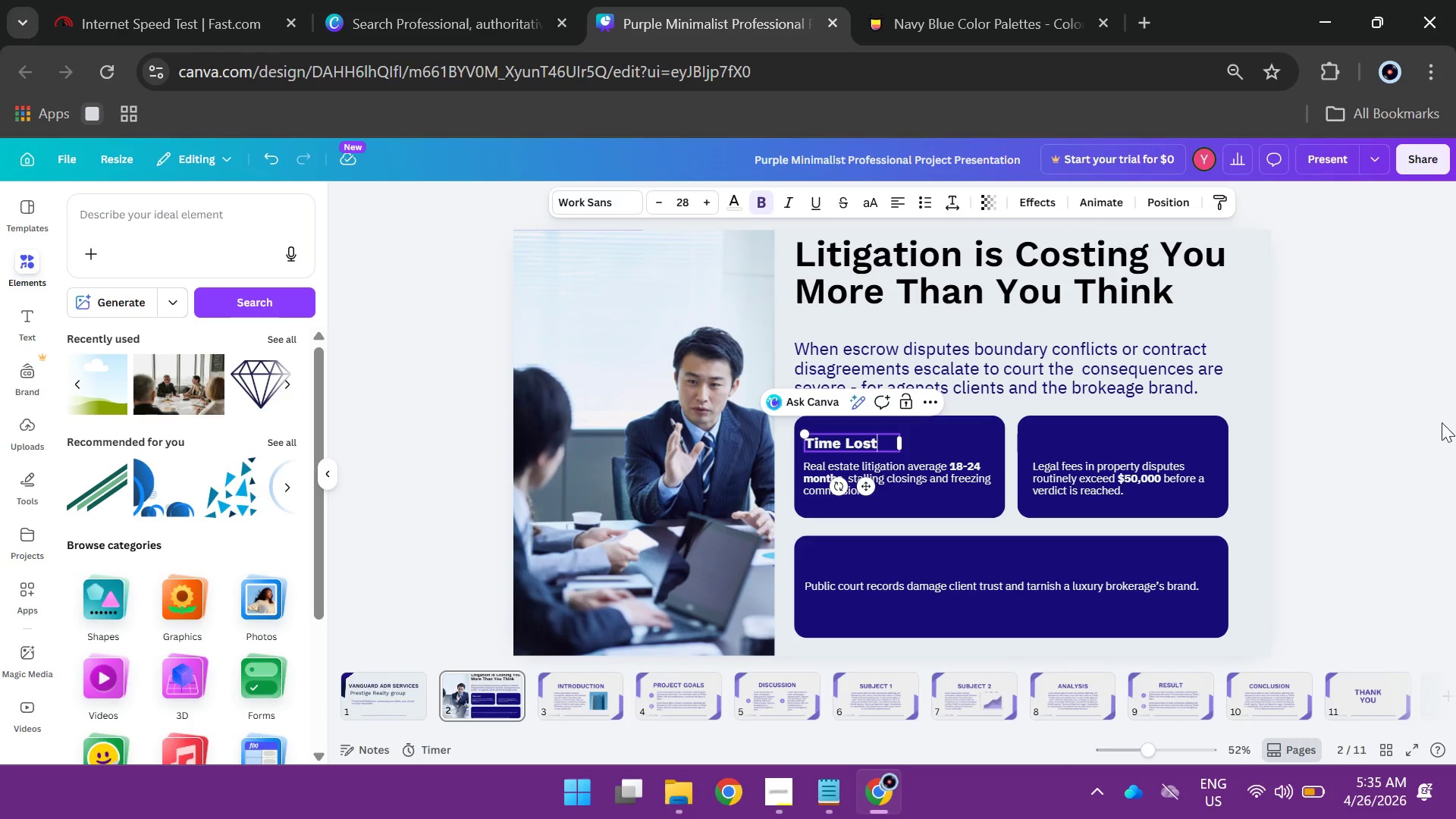 
left_click([1455, 422])
 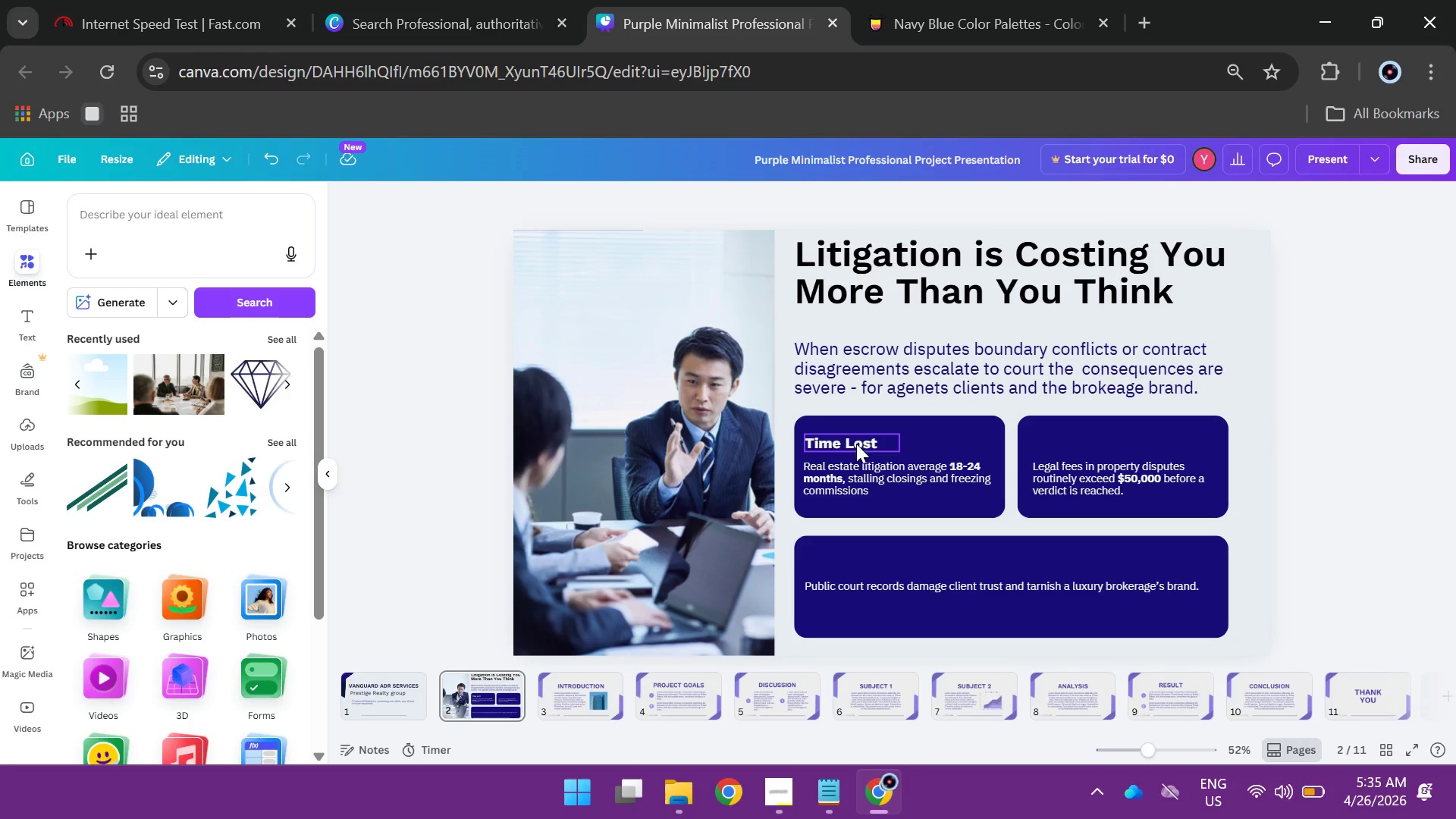 
hold_key(key=AltLeft, duration=1.44)
left_click_drag(start_coordinate=[856, 444], to_coordinate=[1113, 444])
 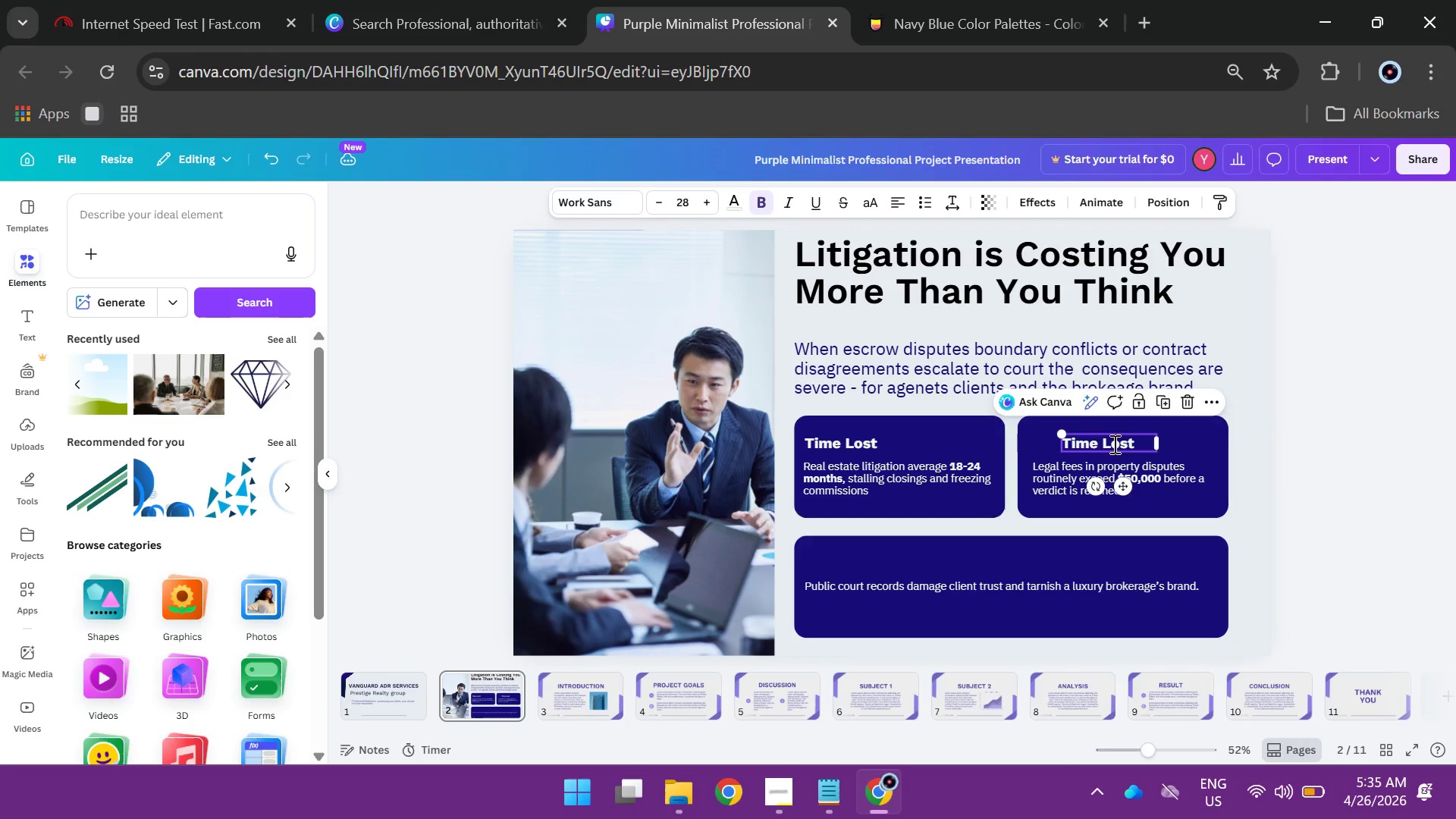 
double_click([1113, 444])
 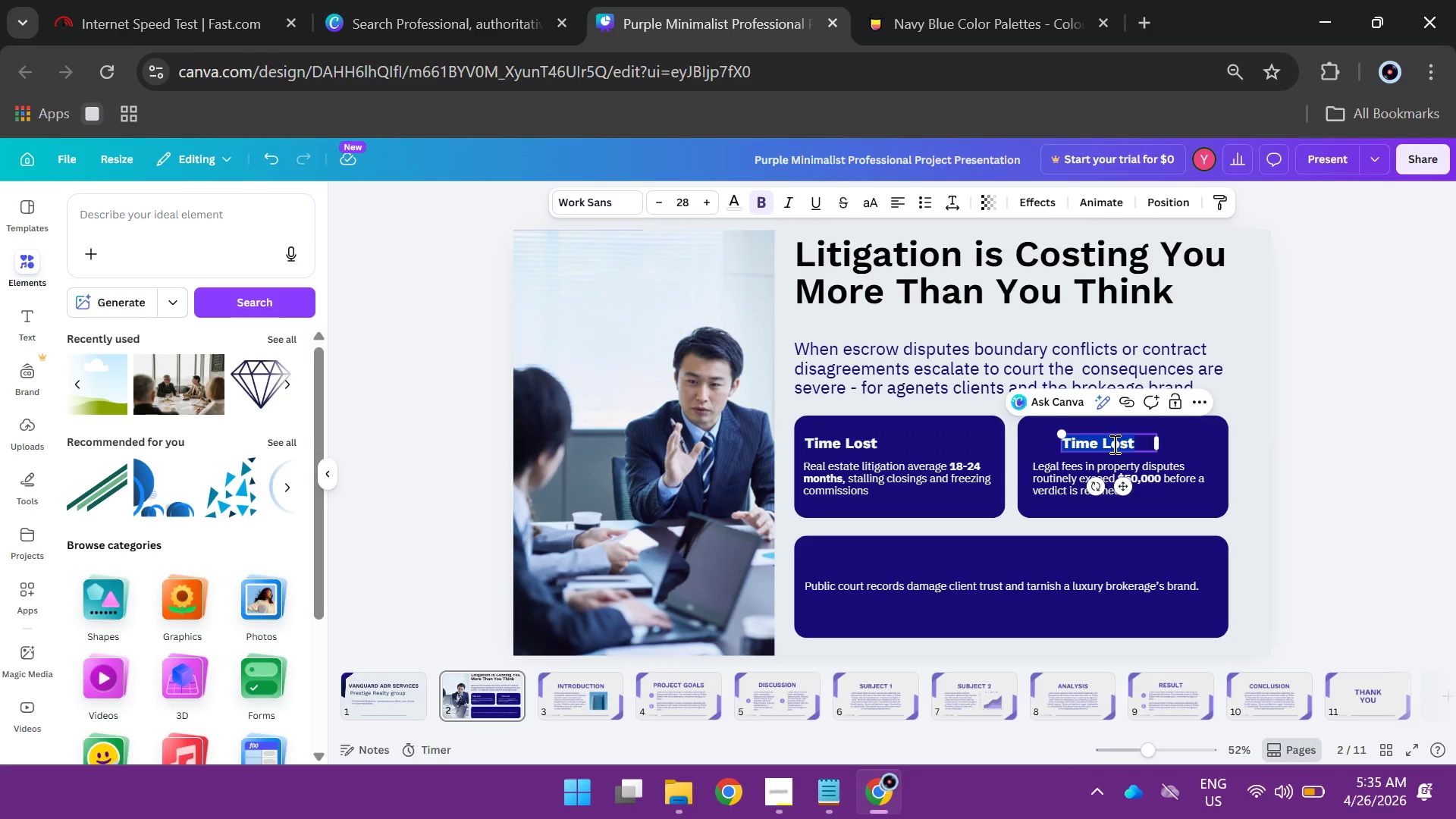 
type(Cost Exosure)
 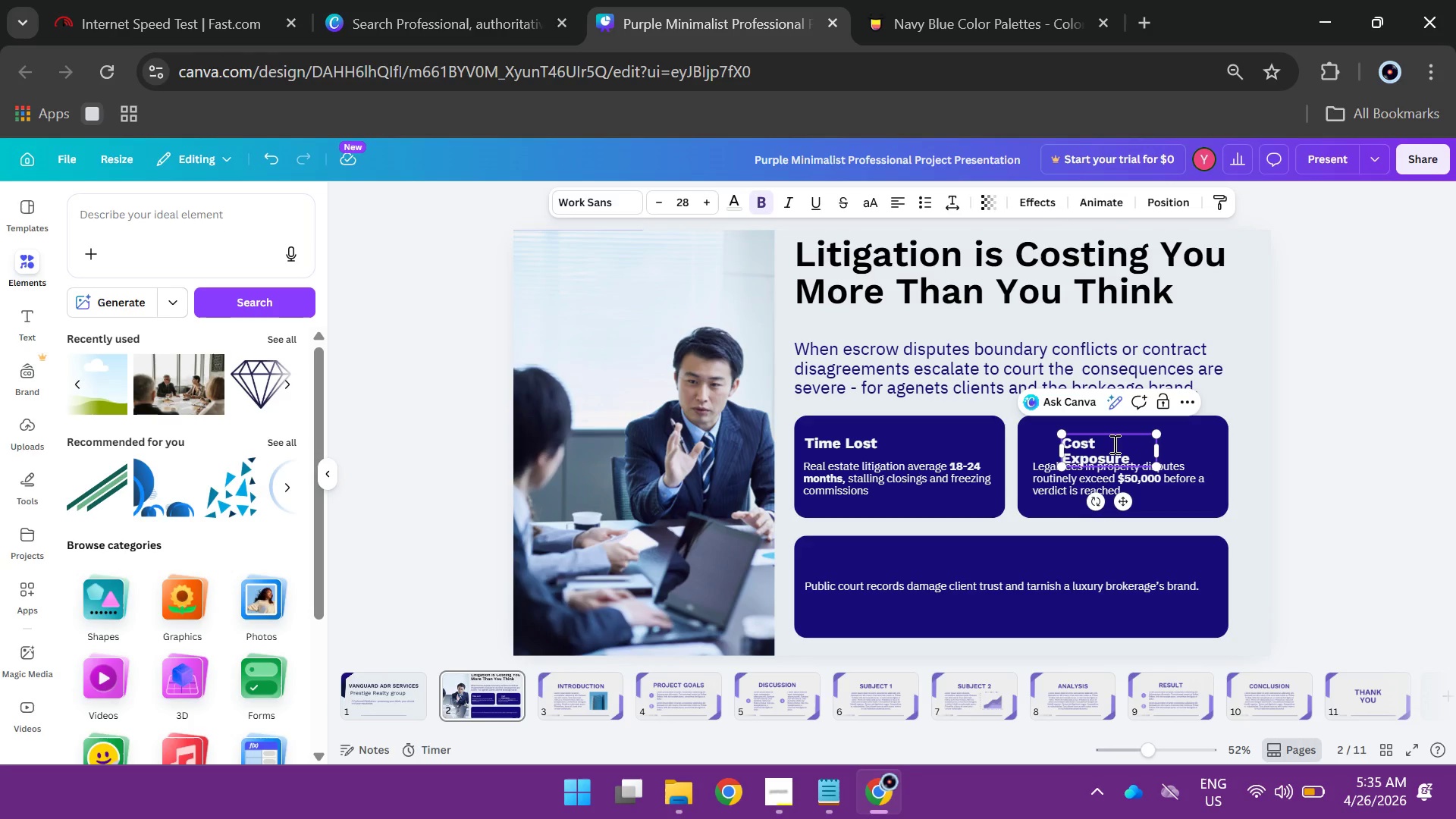 
 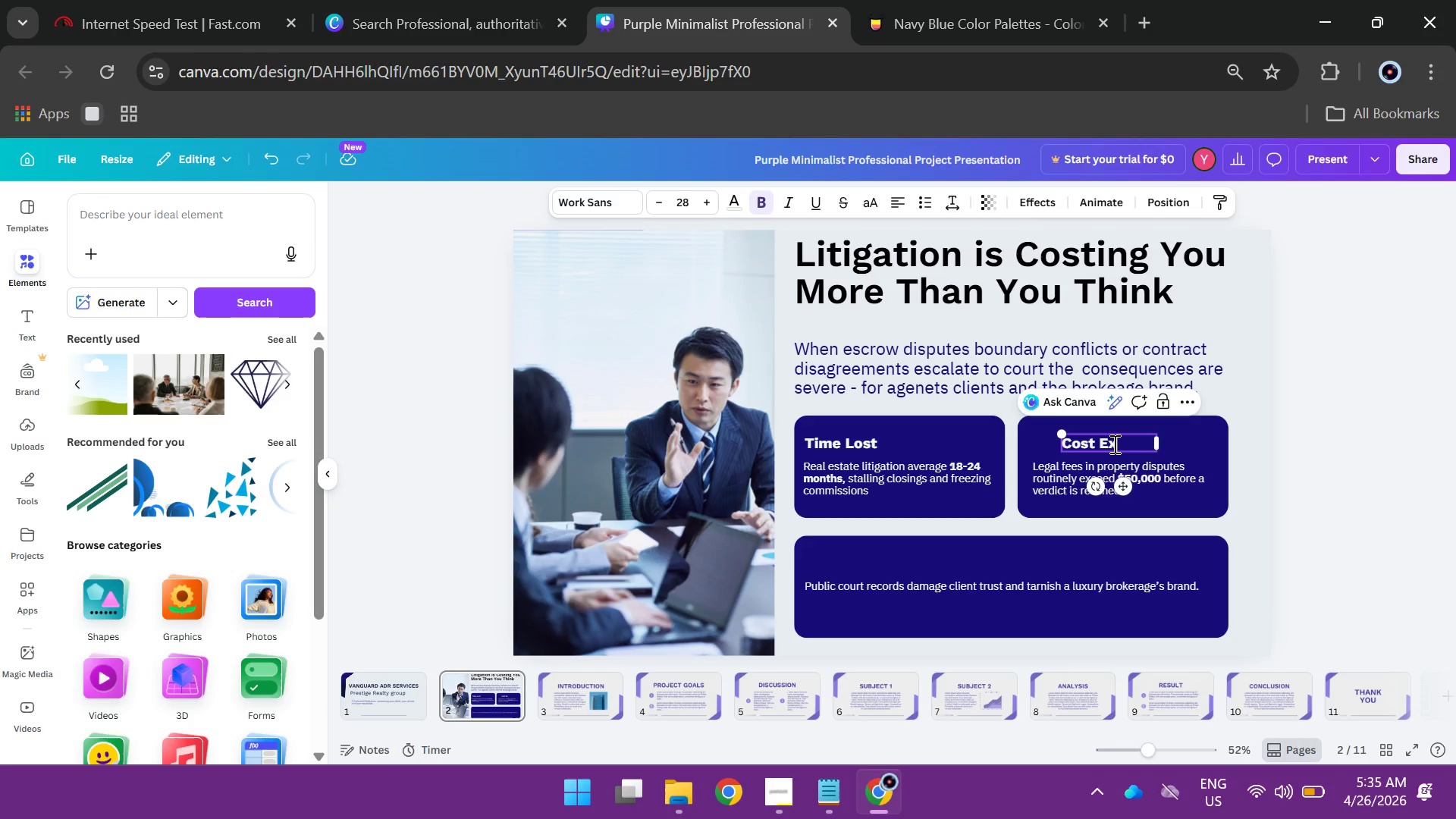 
hold_key(key=P, duration=0.31)
 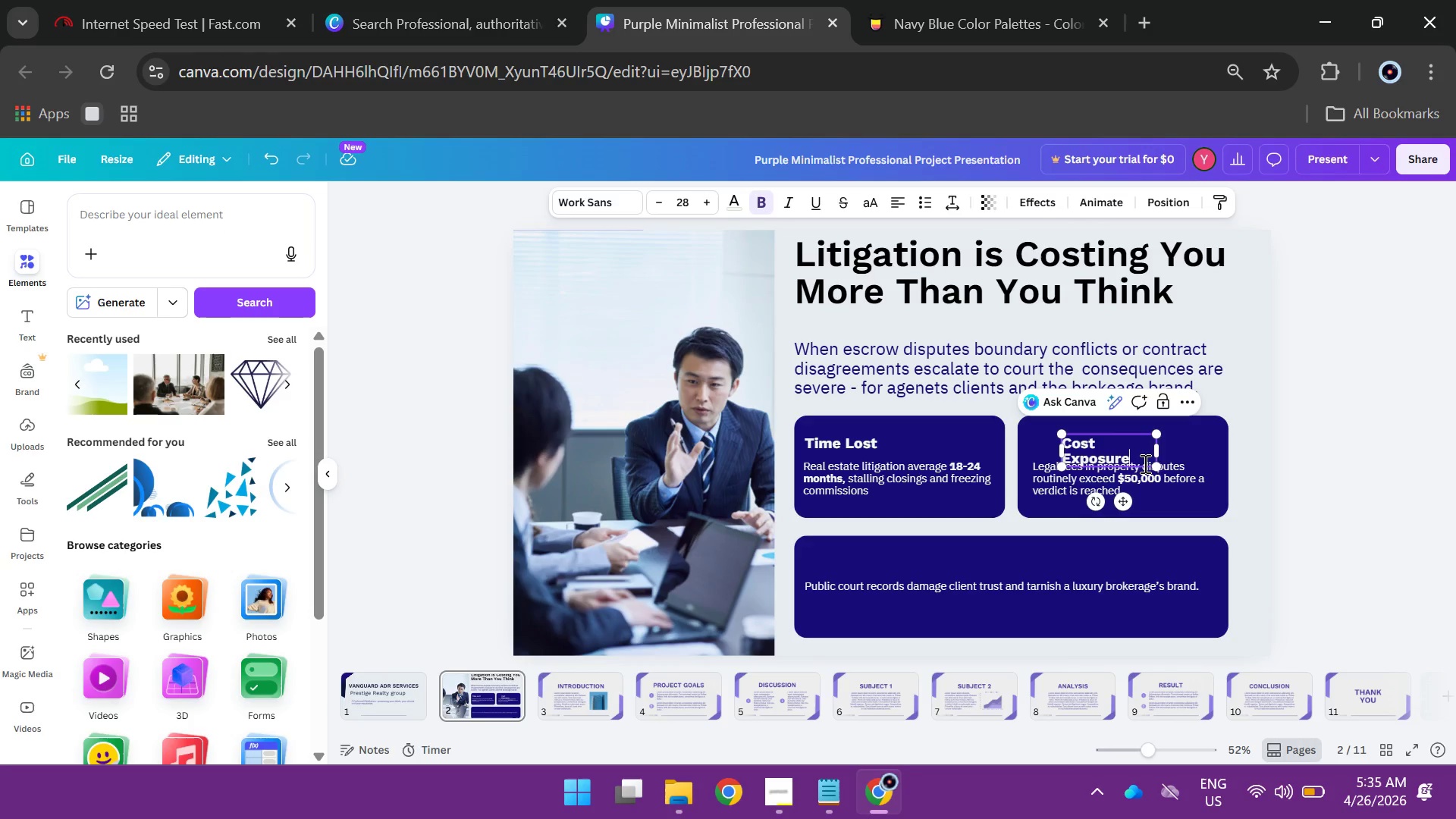 
left_click_drag(start_coordinate=[1159, 453], to_coordinate=[1187, 448])
 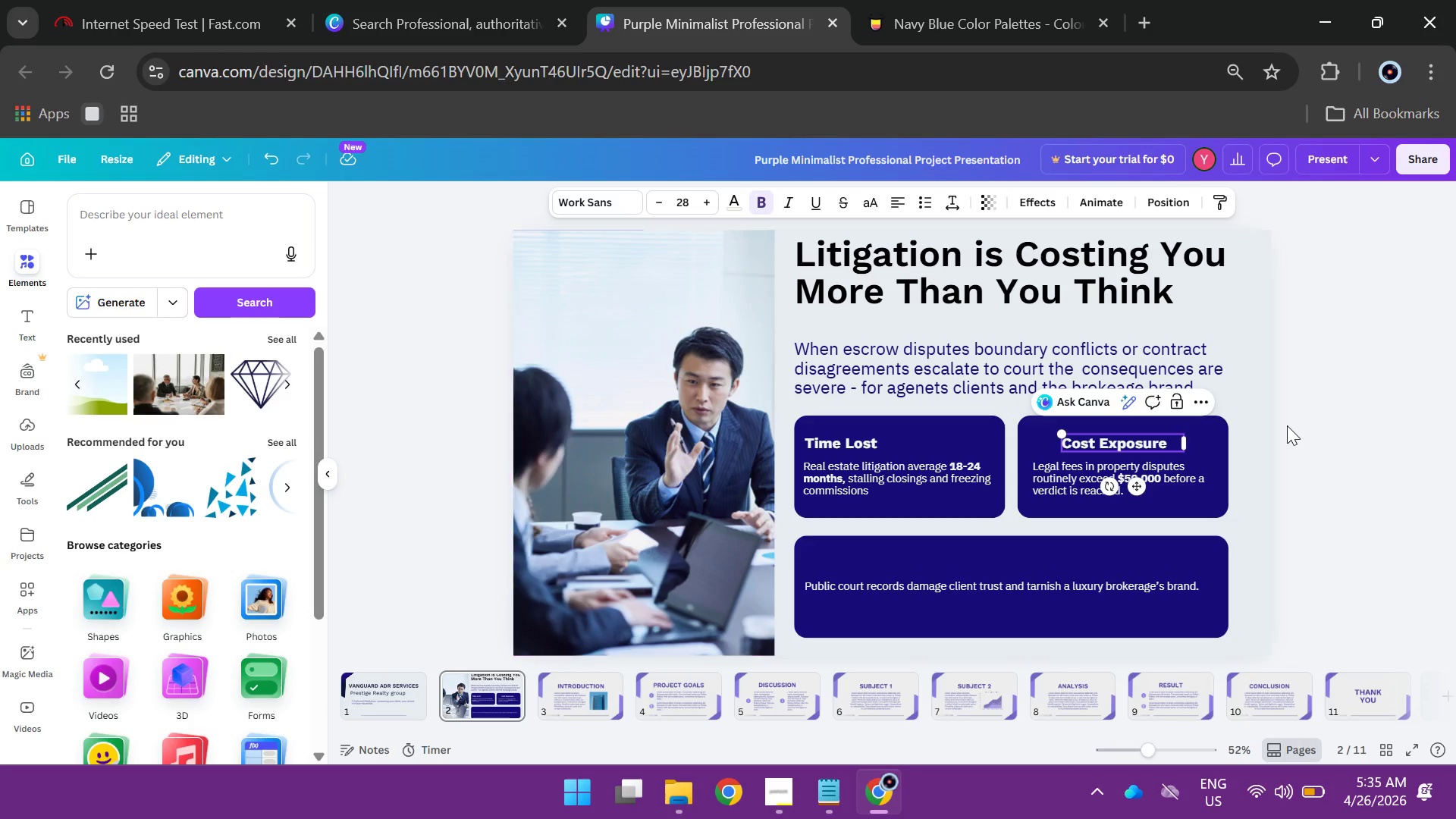 
left_click([1287, 425])
 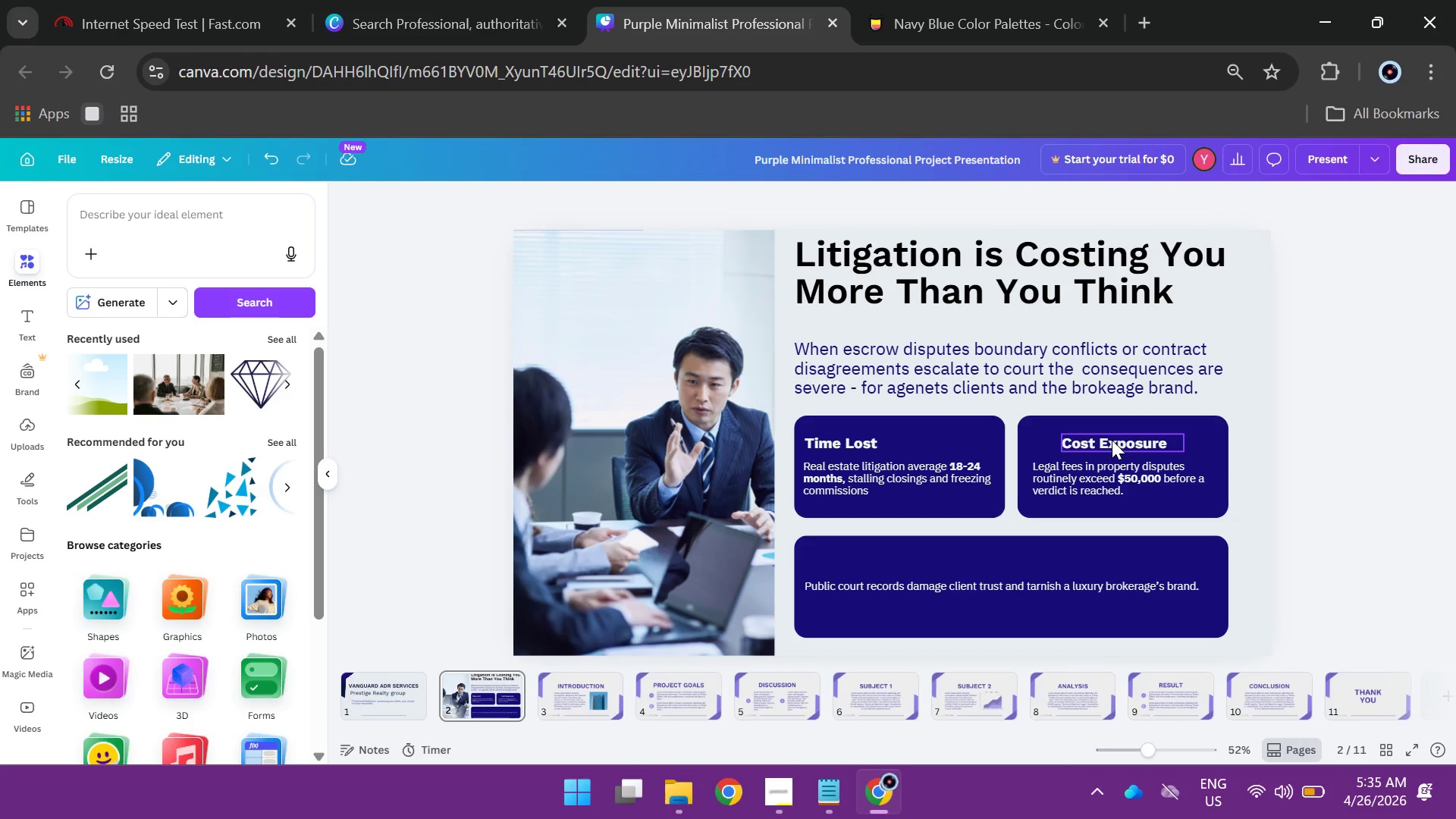 
left_click([1112, 440])
 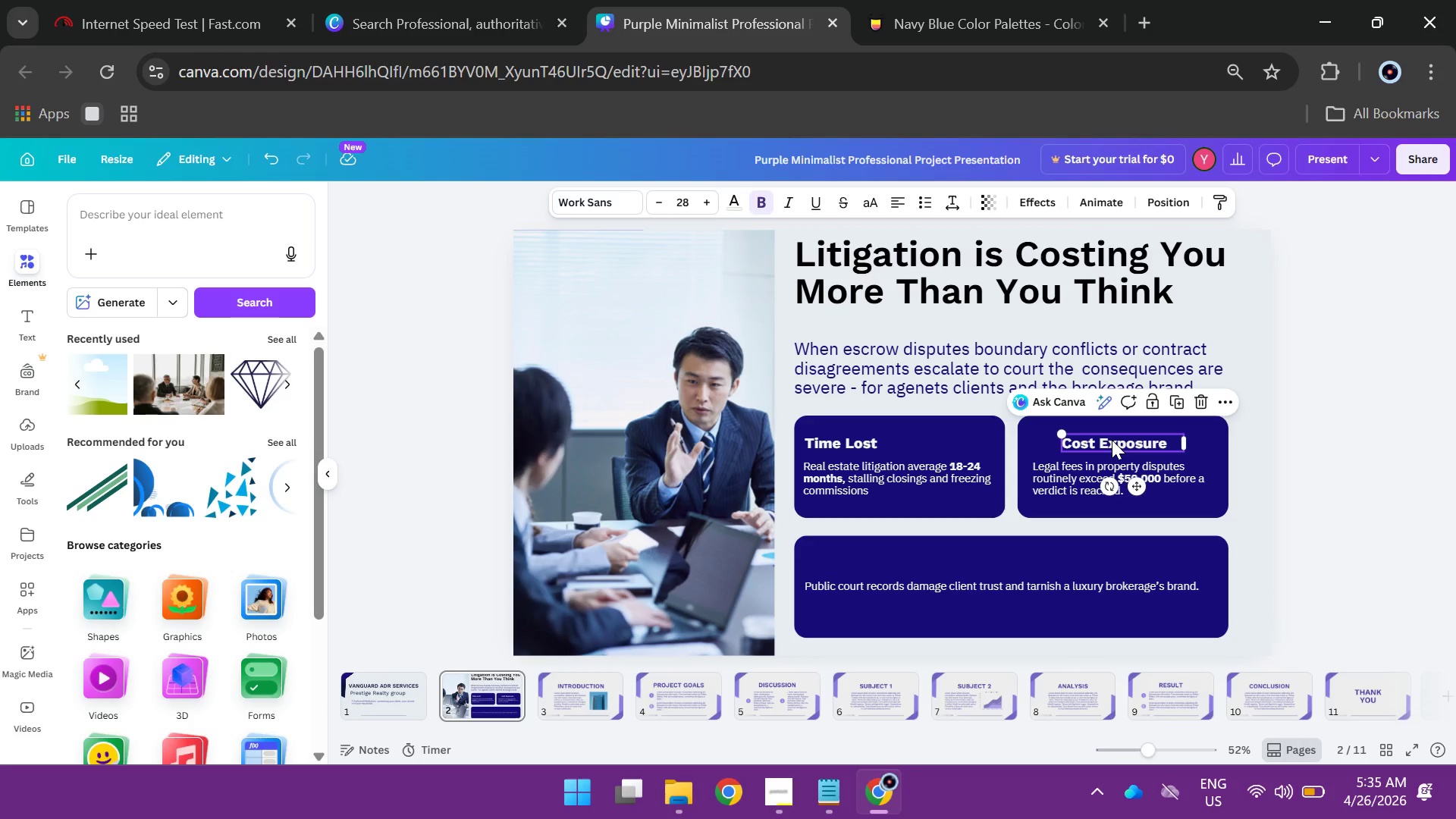 
left_click_drag(start_coordinate=[1112, 440], to_coordinate=[902, 562])
 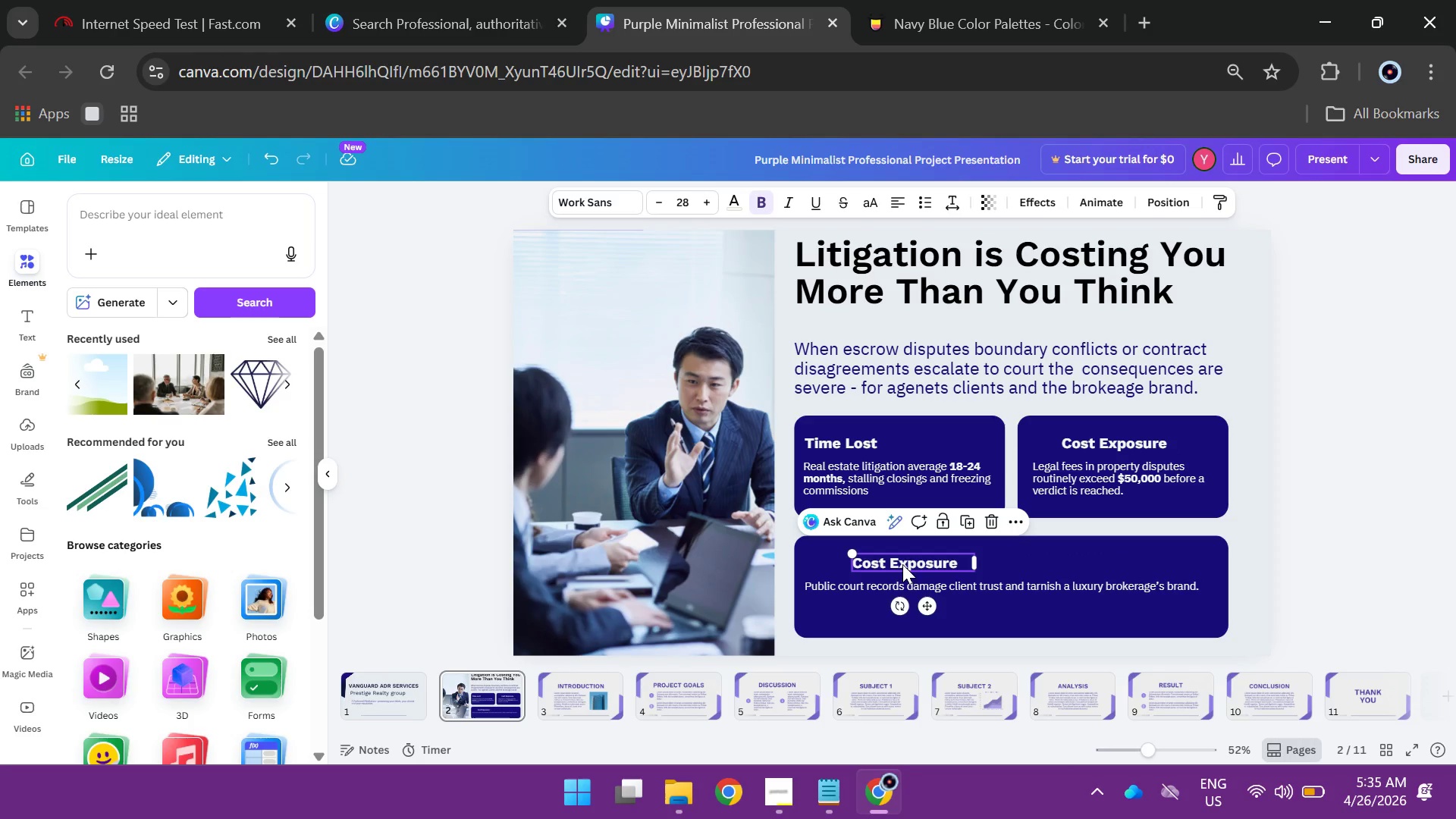 
hold_key(key=AltLeft, duration=2.08)
 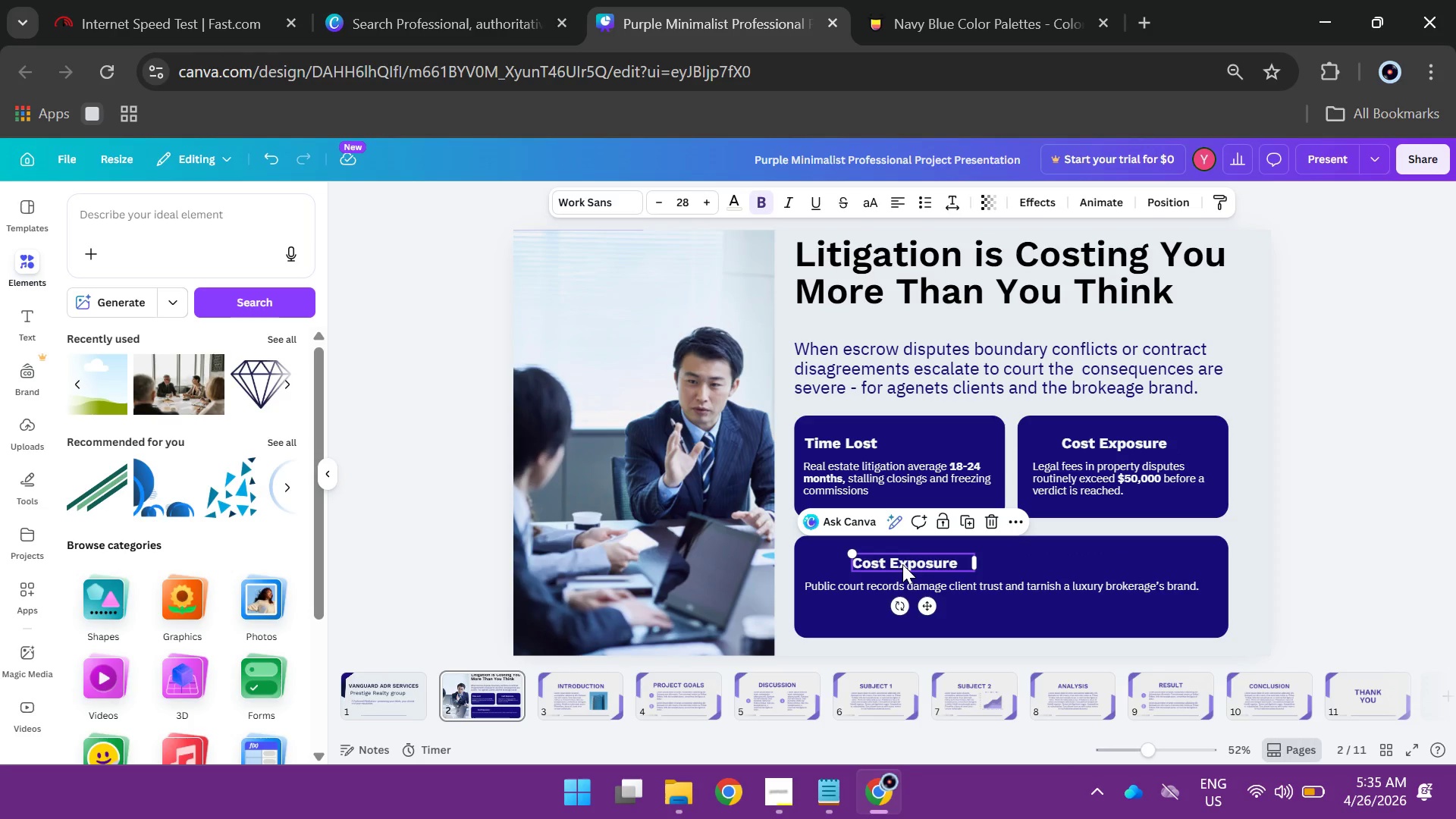 
double_click([902, 564])
 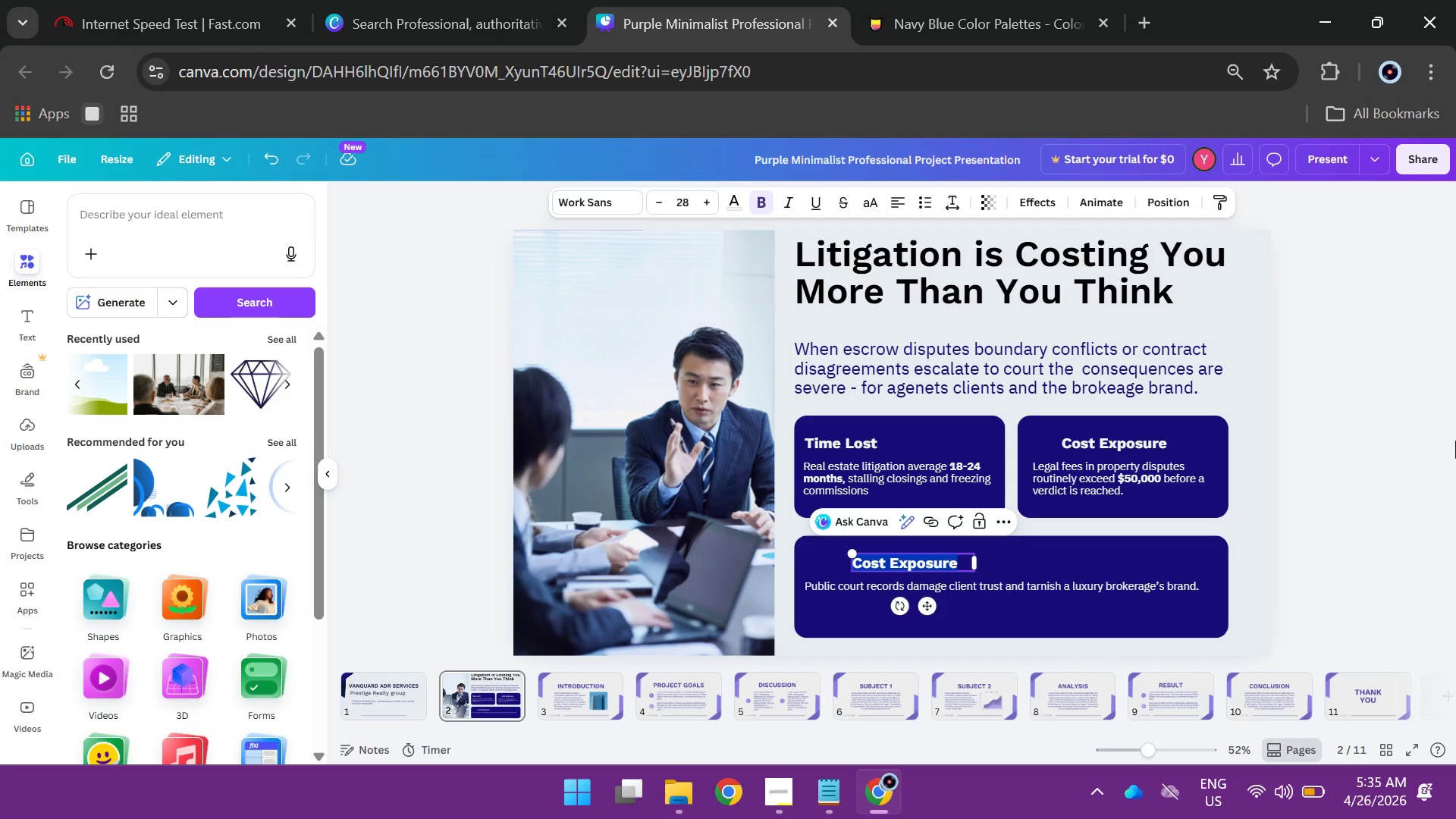 
type(RE)
 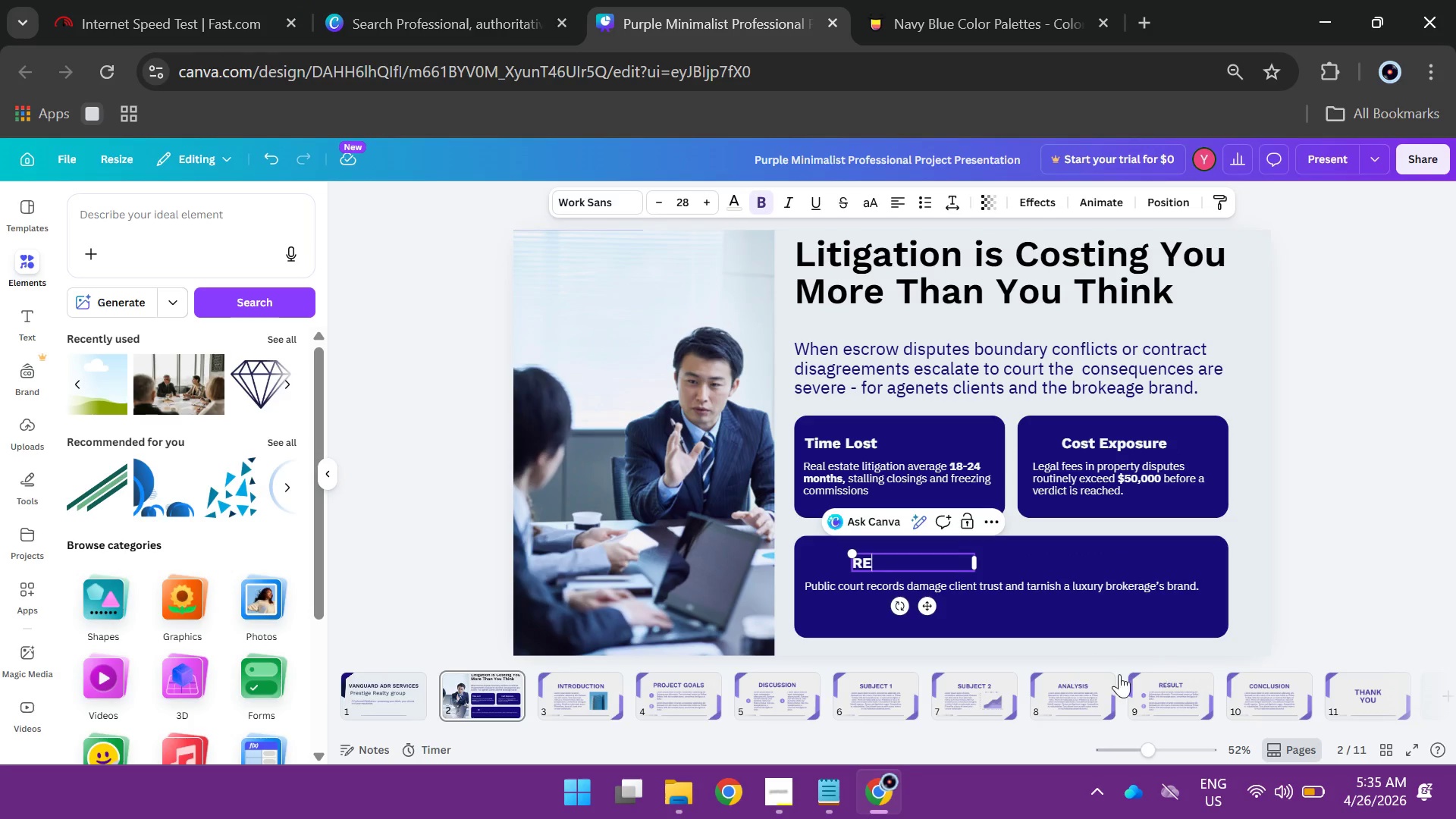 
left_click([775, 796])